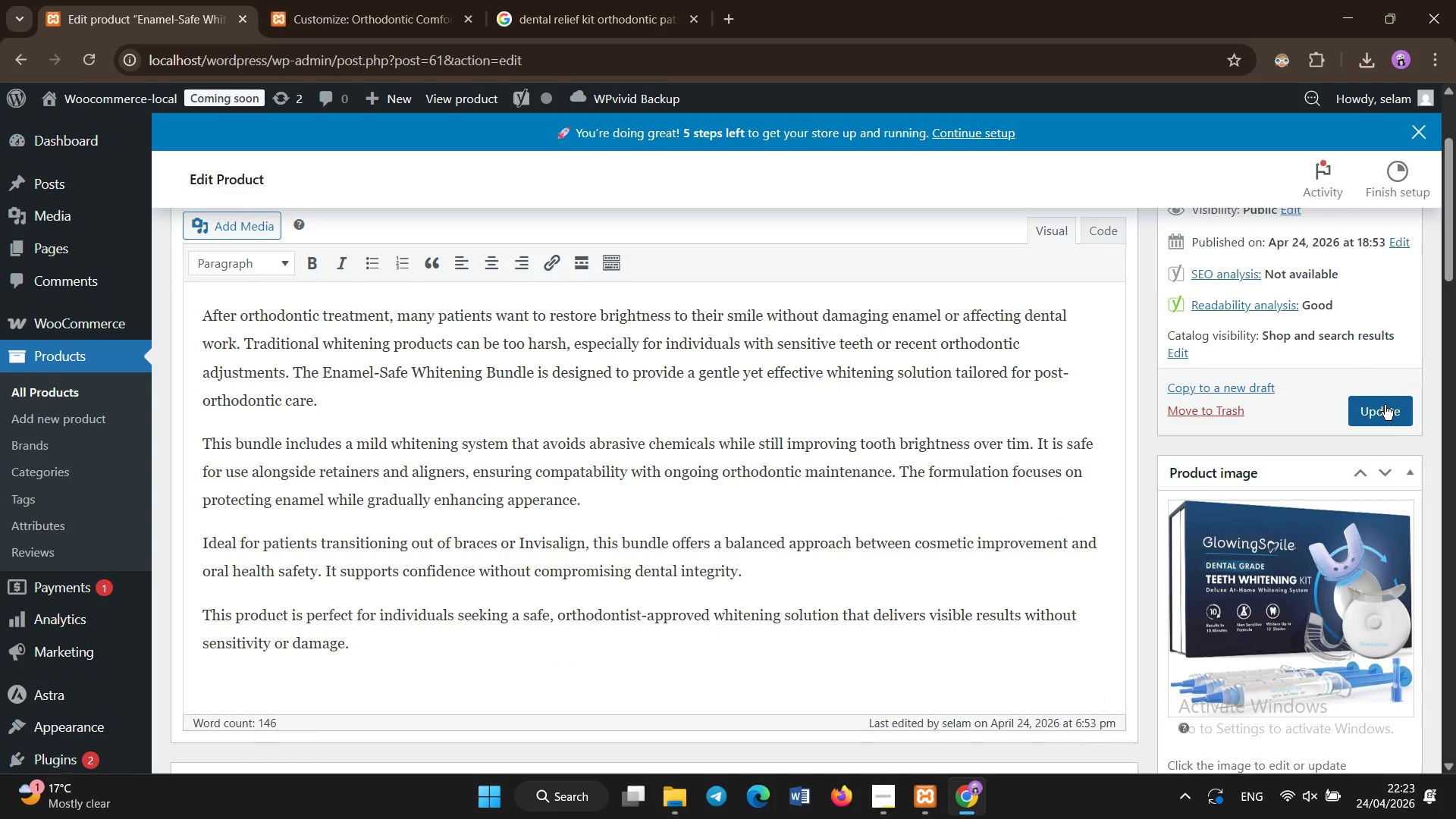 
left_click([1385, 405])
 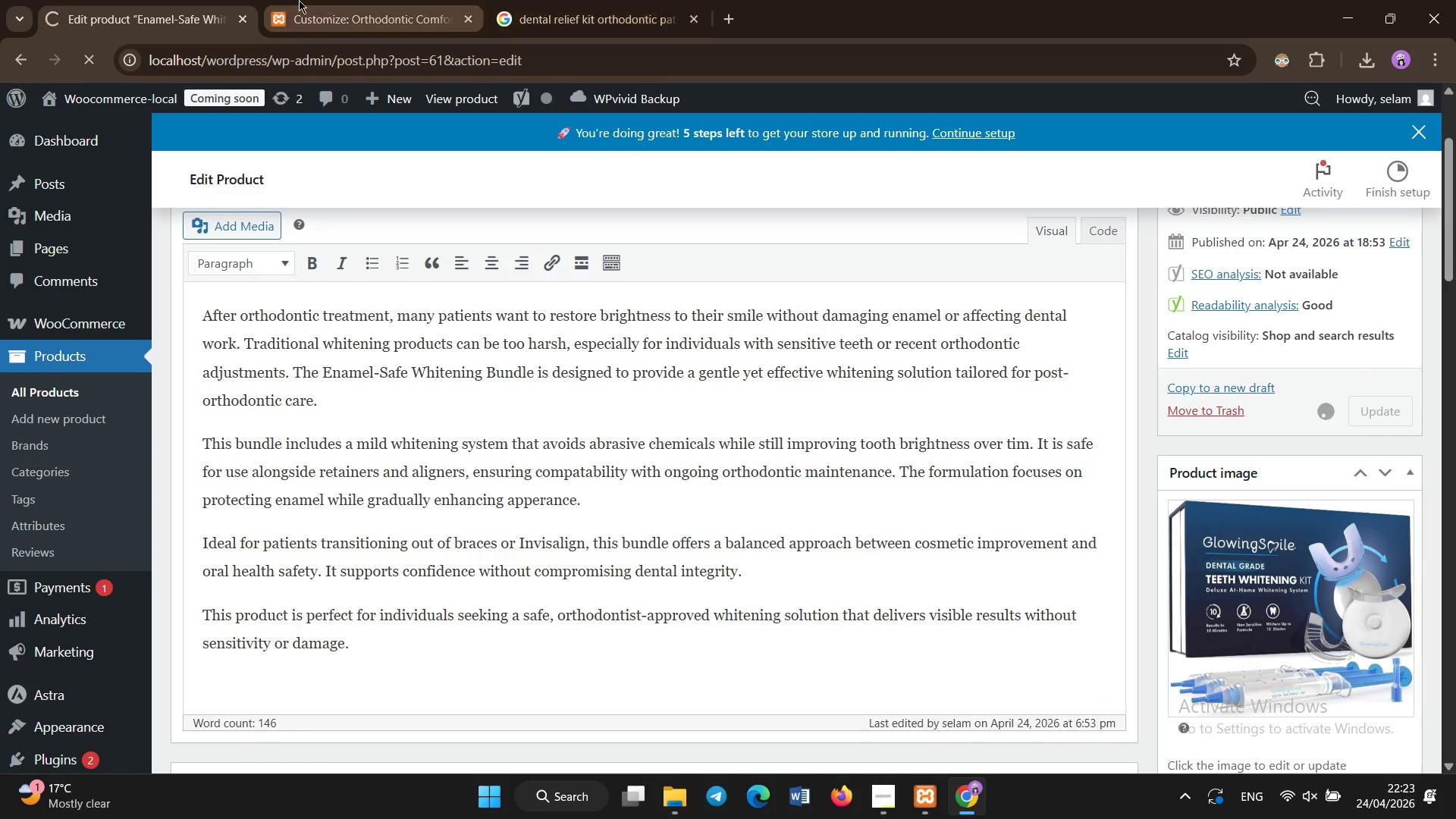 
left_click([299, 0])
 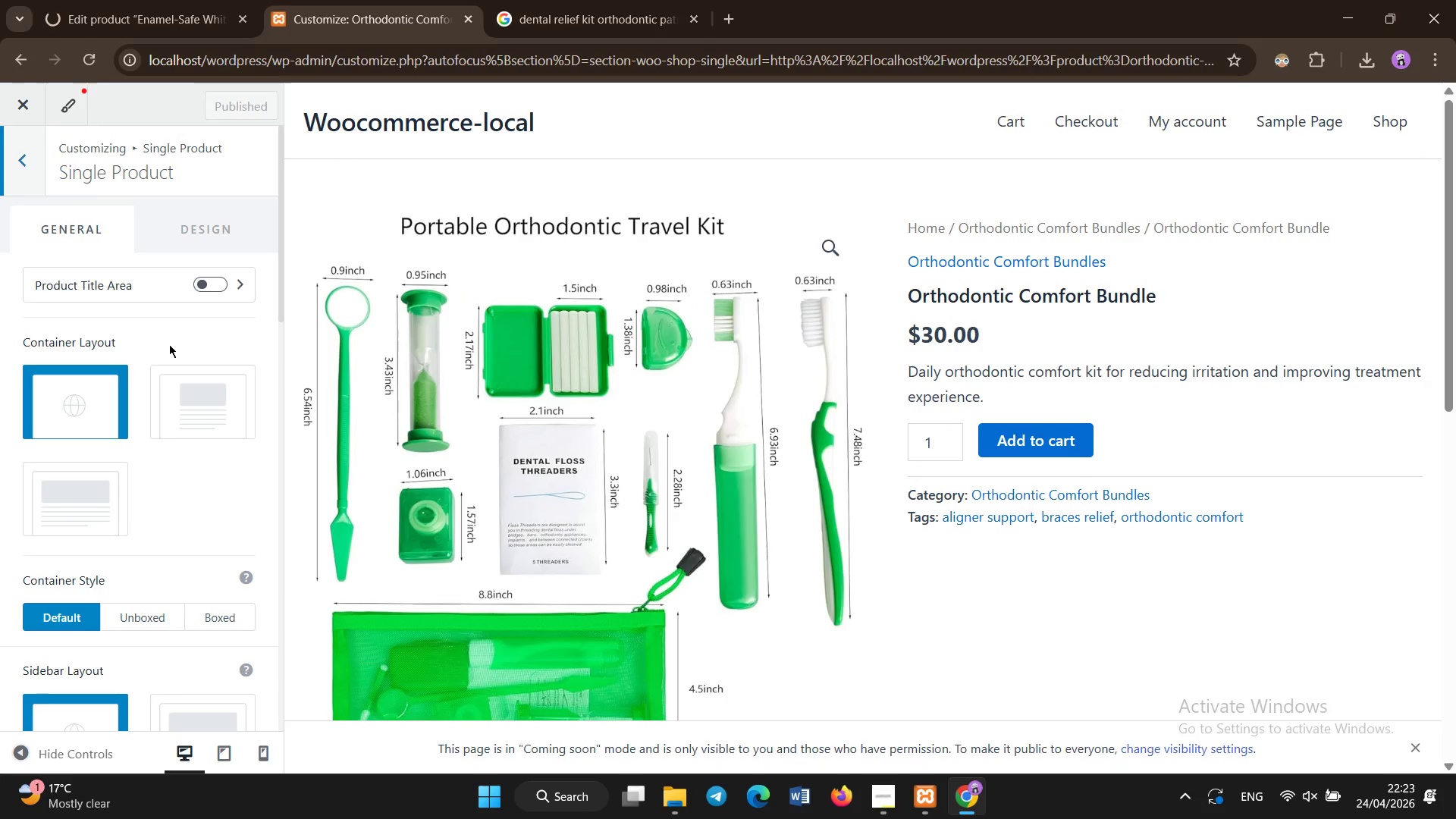 
scroll: coordinate [109, 650], scroll_direction: down, amount: 8.0
 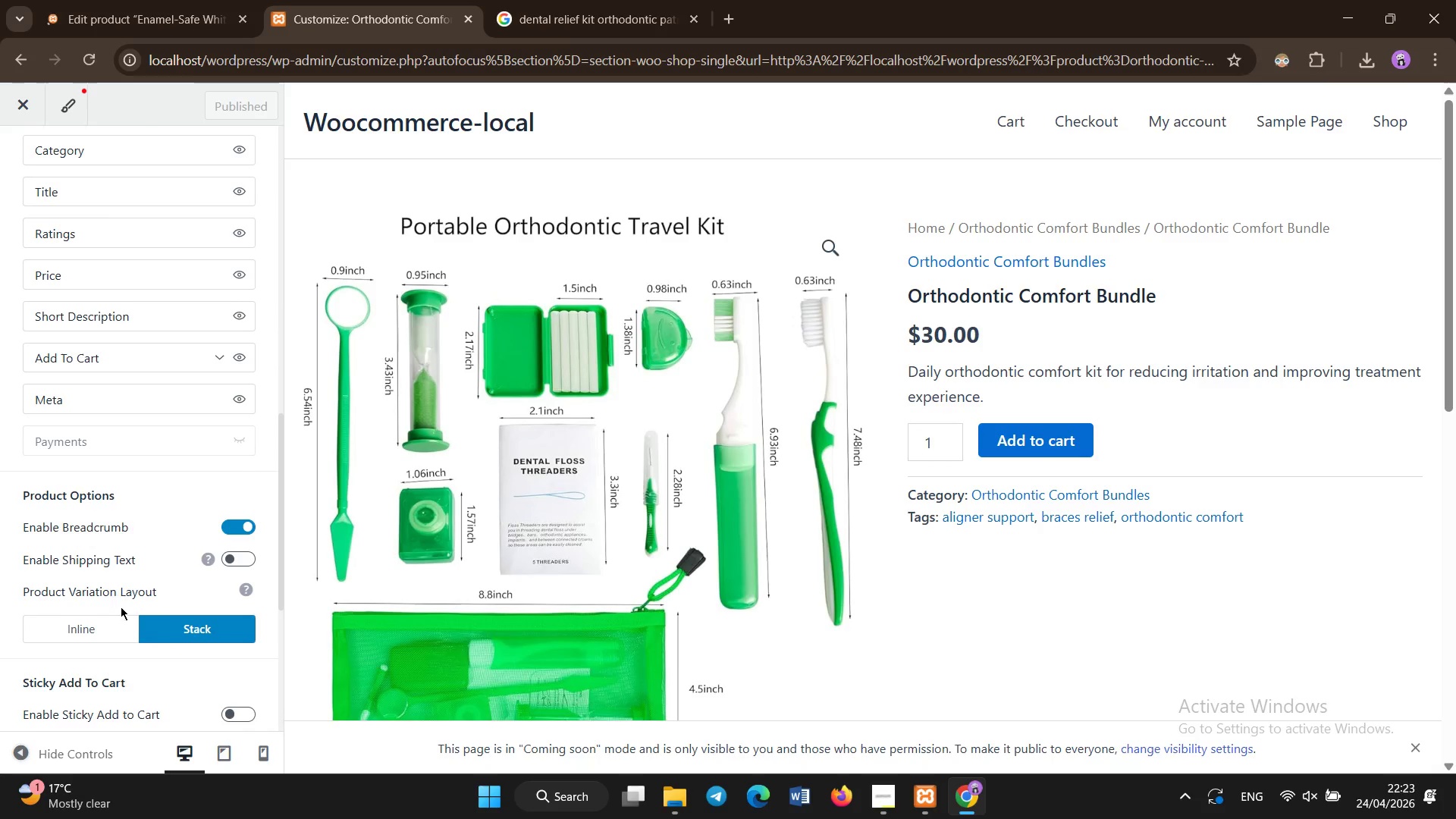 
left_click([115, 632])
 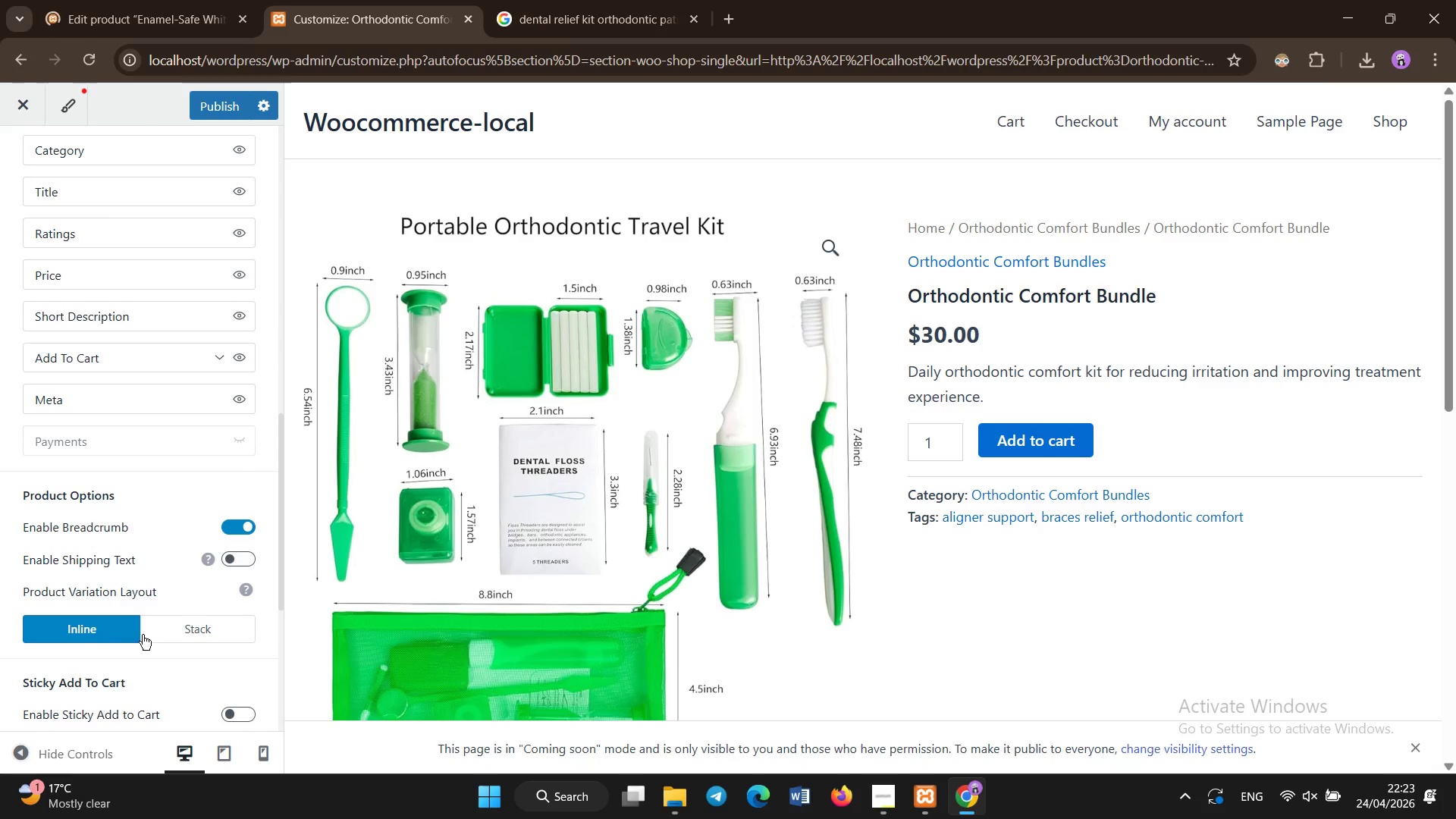 
left_click([151, 634])
 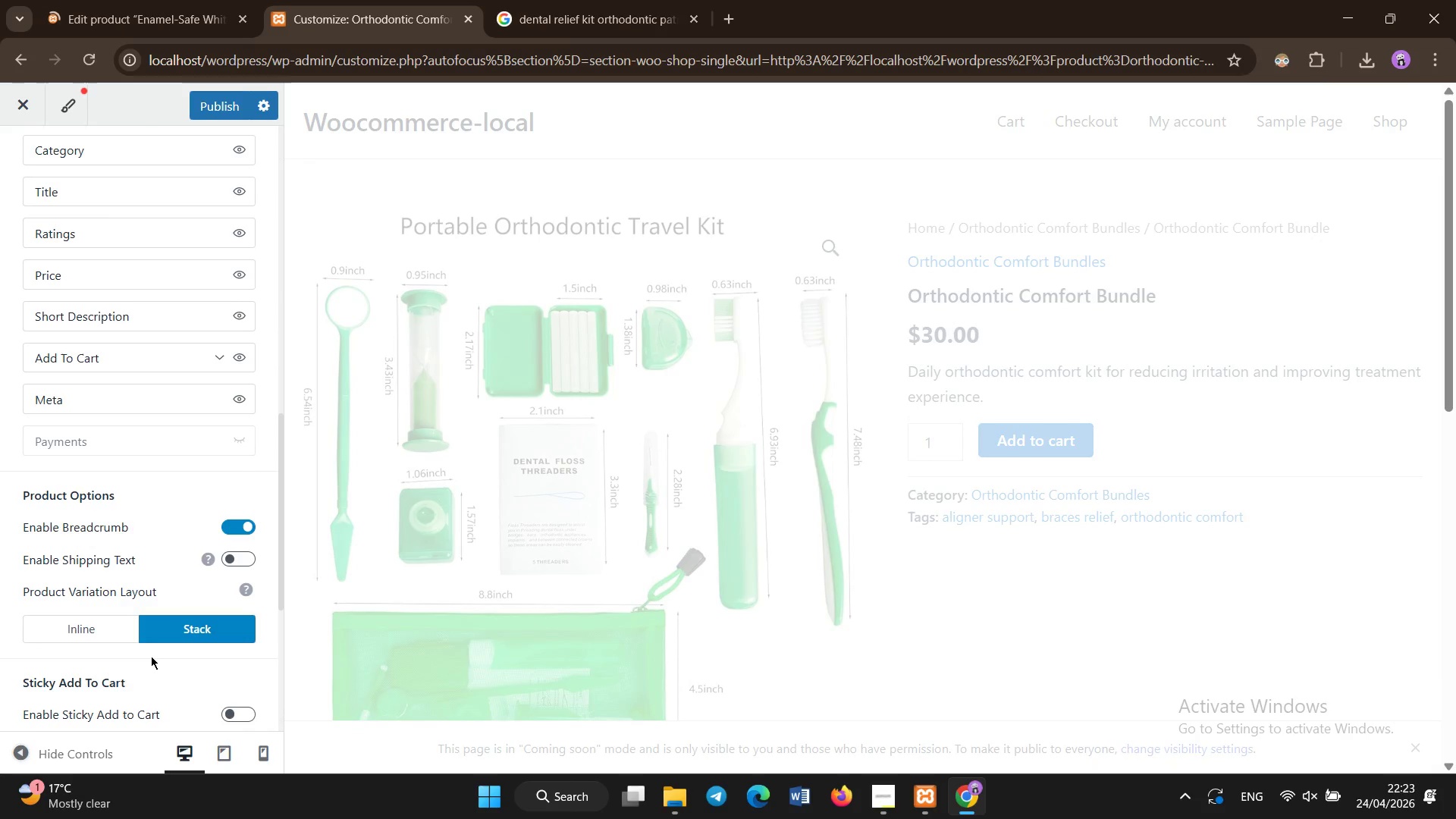 
scroll: coordinate [146, 663], scroll_direction: none, amount: 0.0
 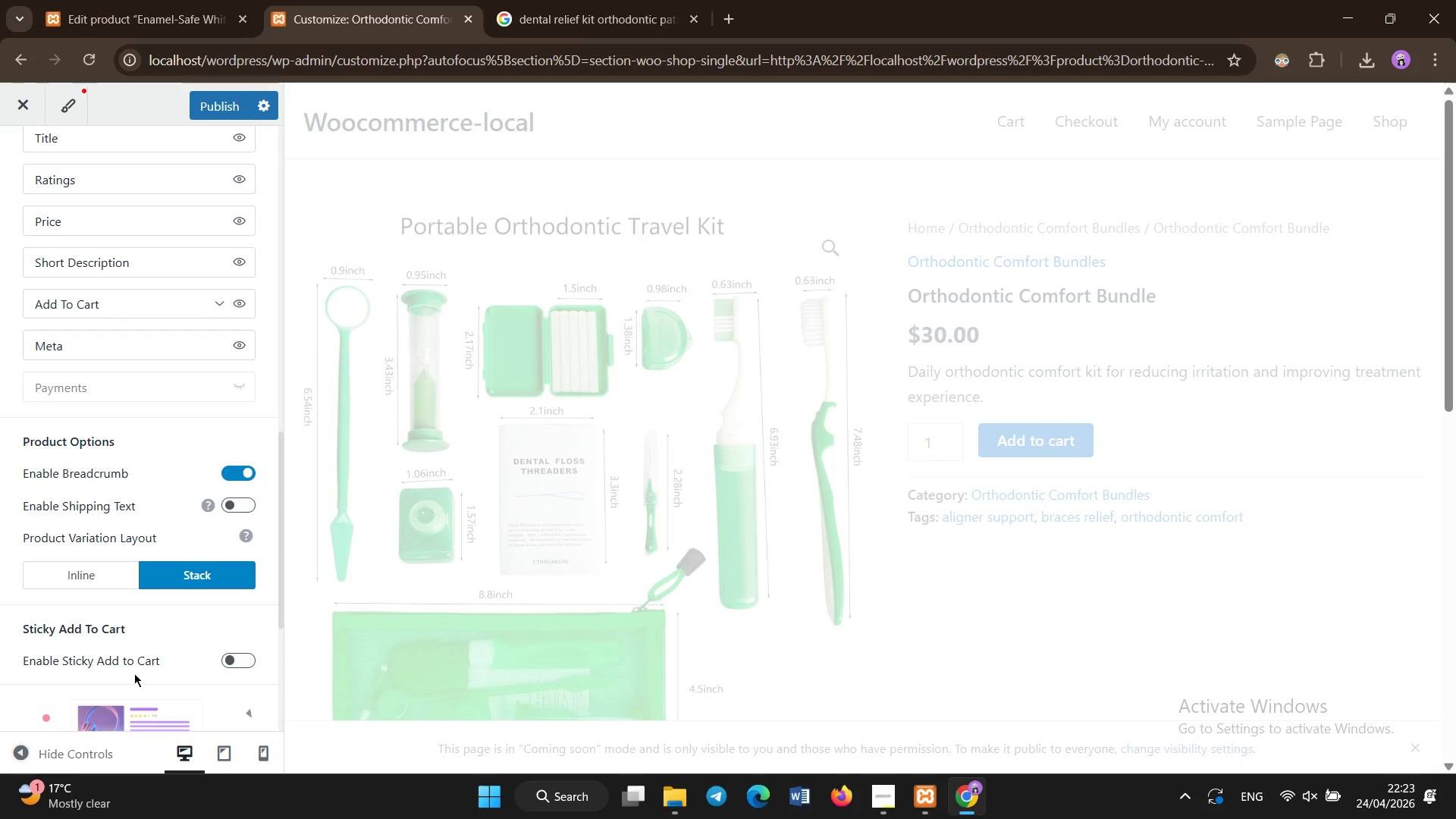 
scroll: coordinate [129, 675], scroll_direction: down, amount: 4.0
 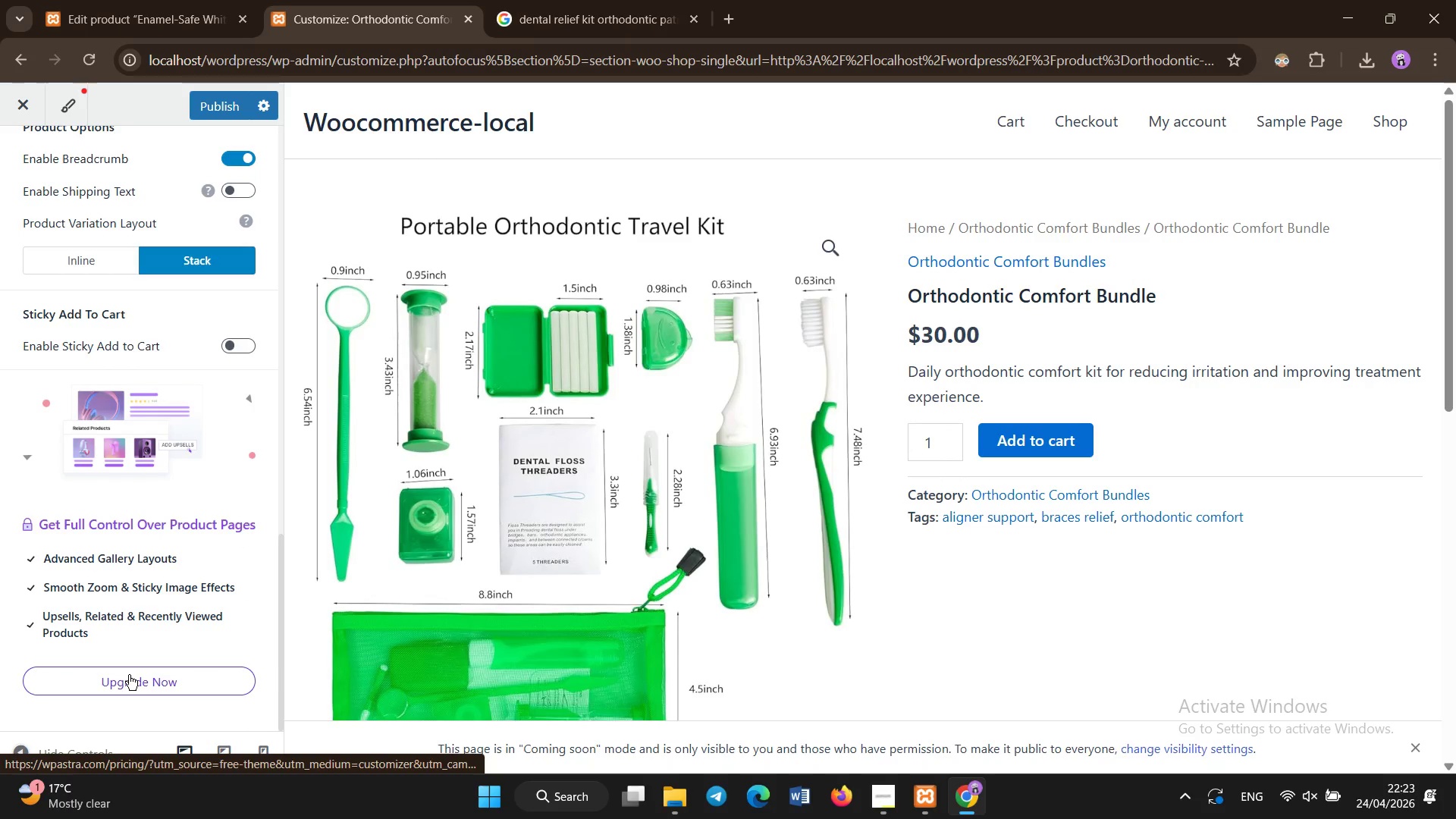 
scroll: coordinate [143, 550], scroll_direction: up, amount: 2.0
 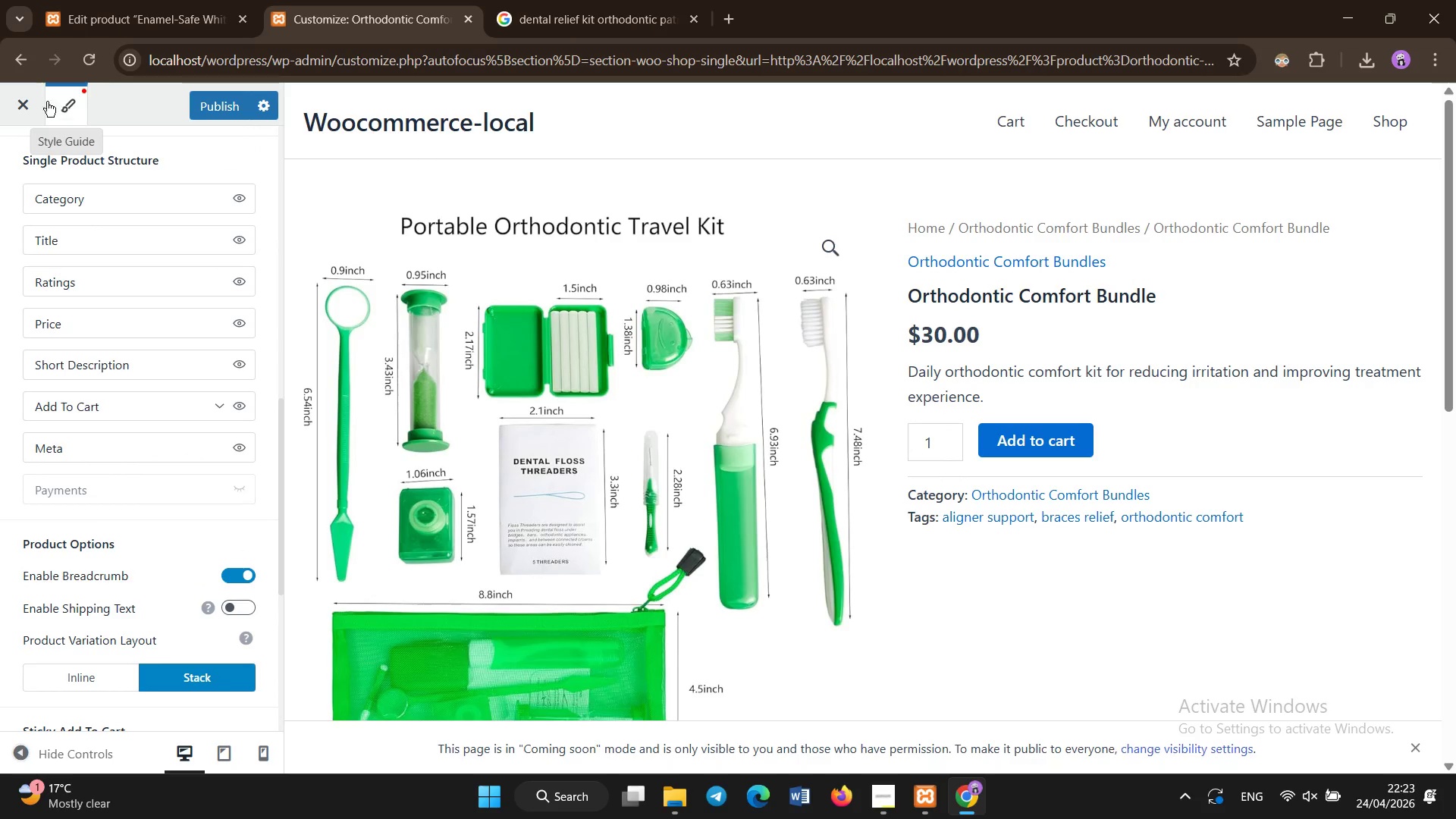 
left_click([30, 102])
 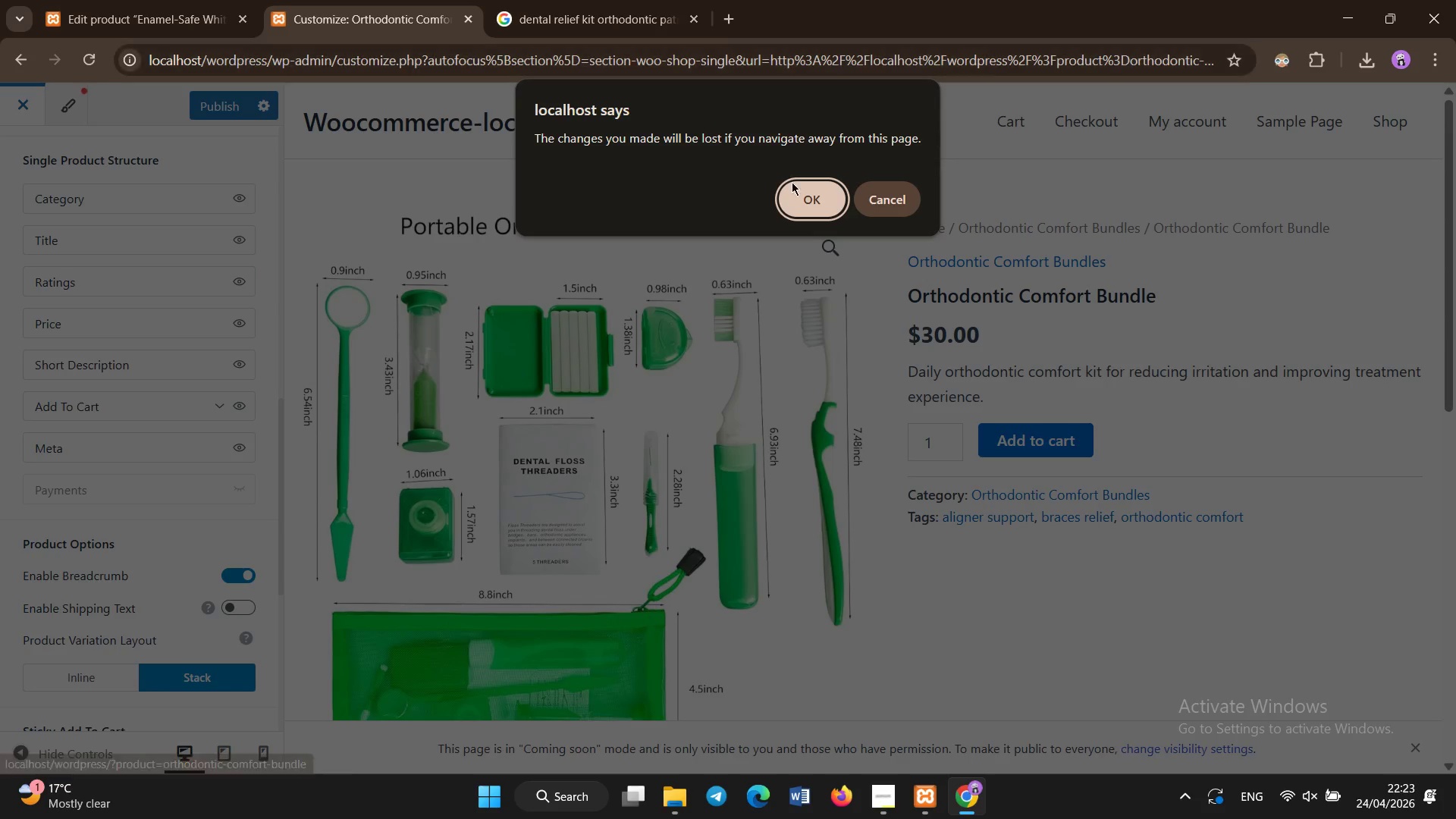 
left_click([805, 199])
 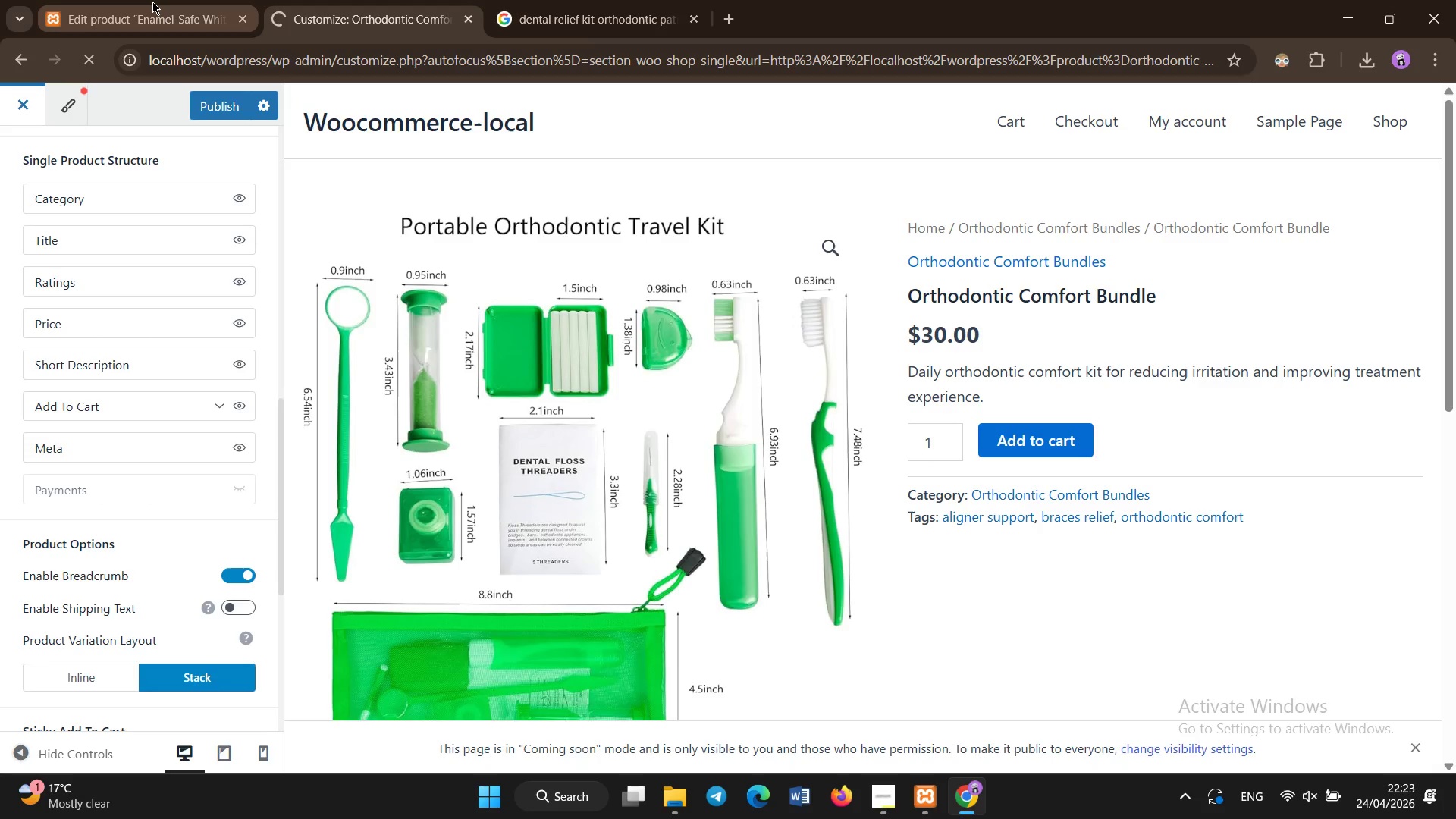 
left_click([152, 2])
 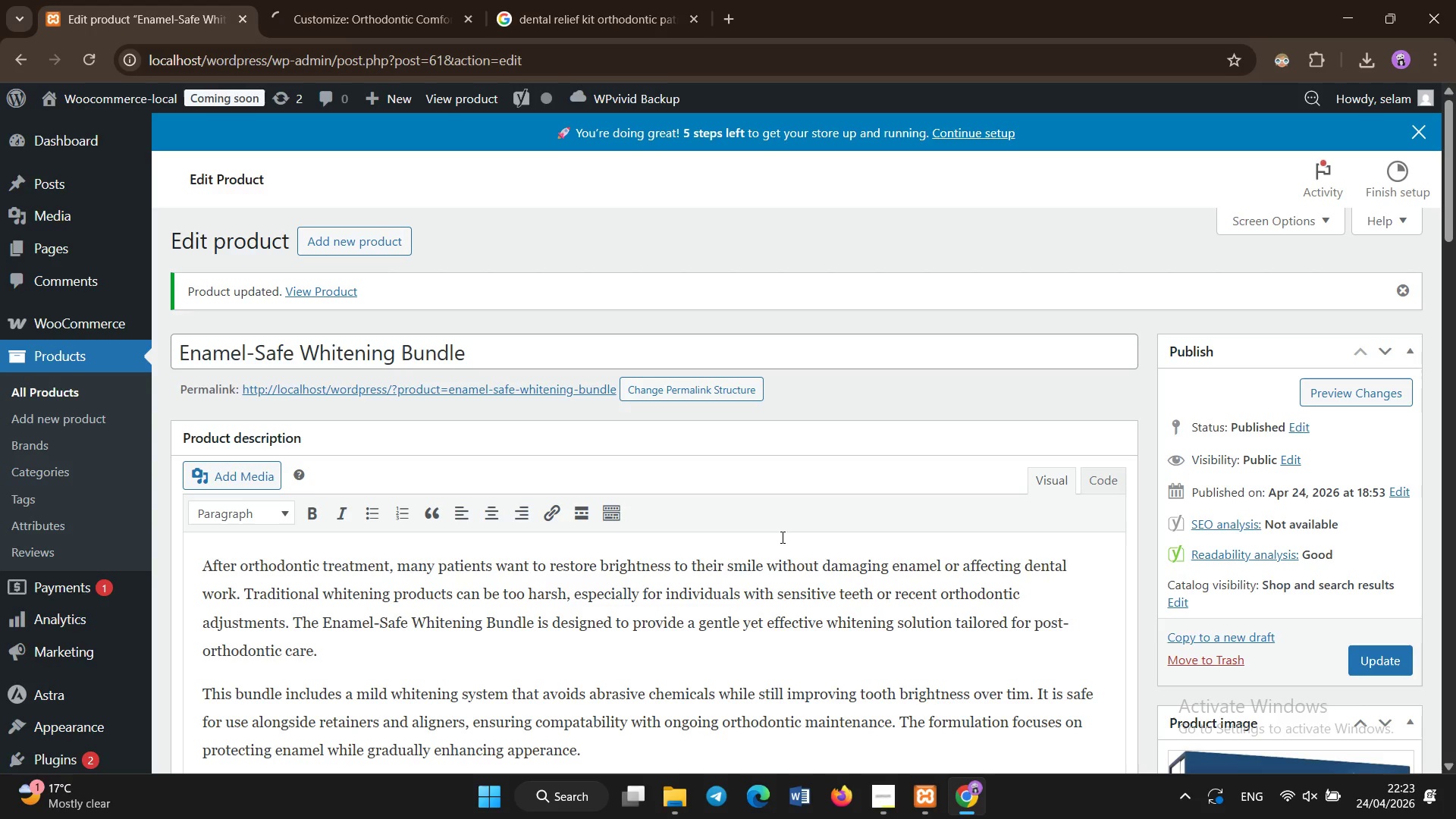 
scroll: coordinate [783, 538], scroll_direction: up, amount: 14.0
 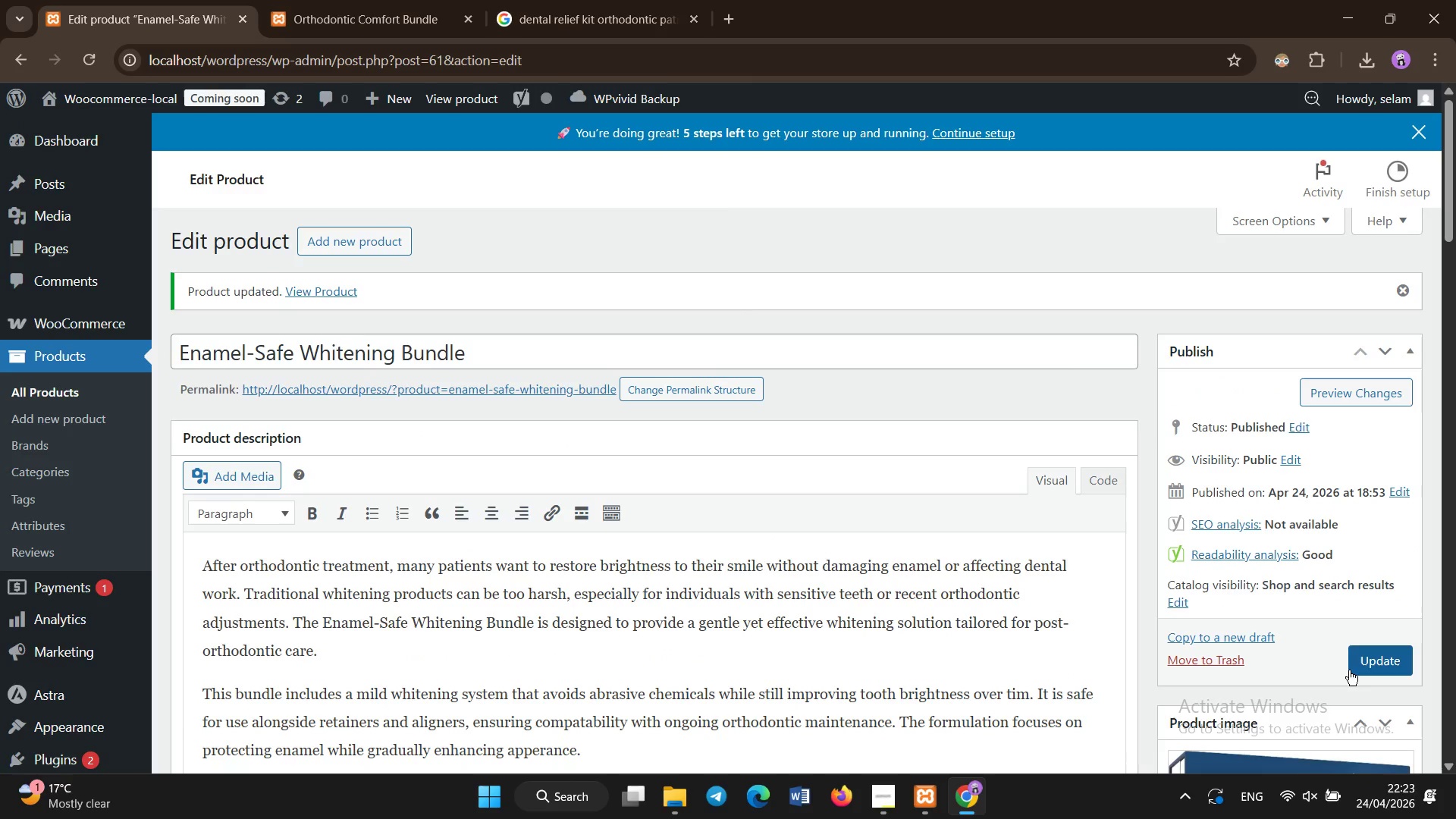 
left_click([1373, 661])
 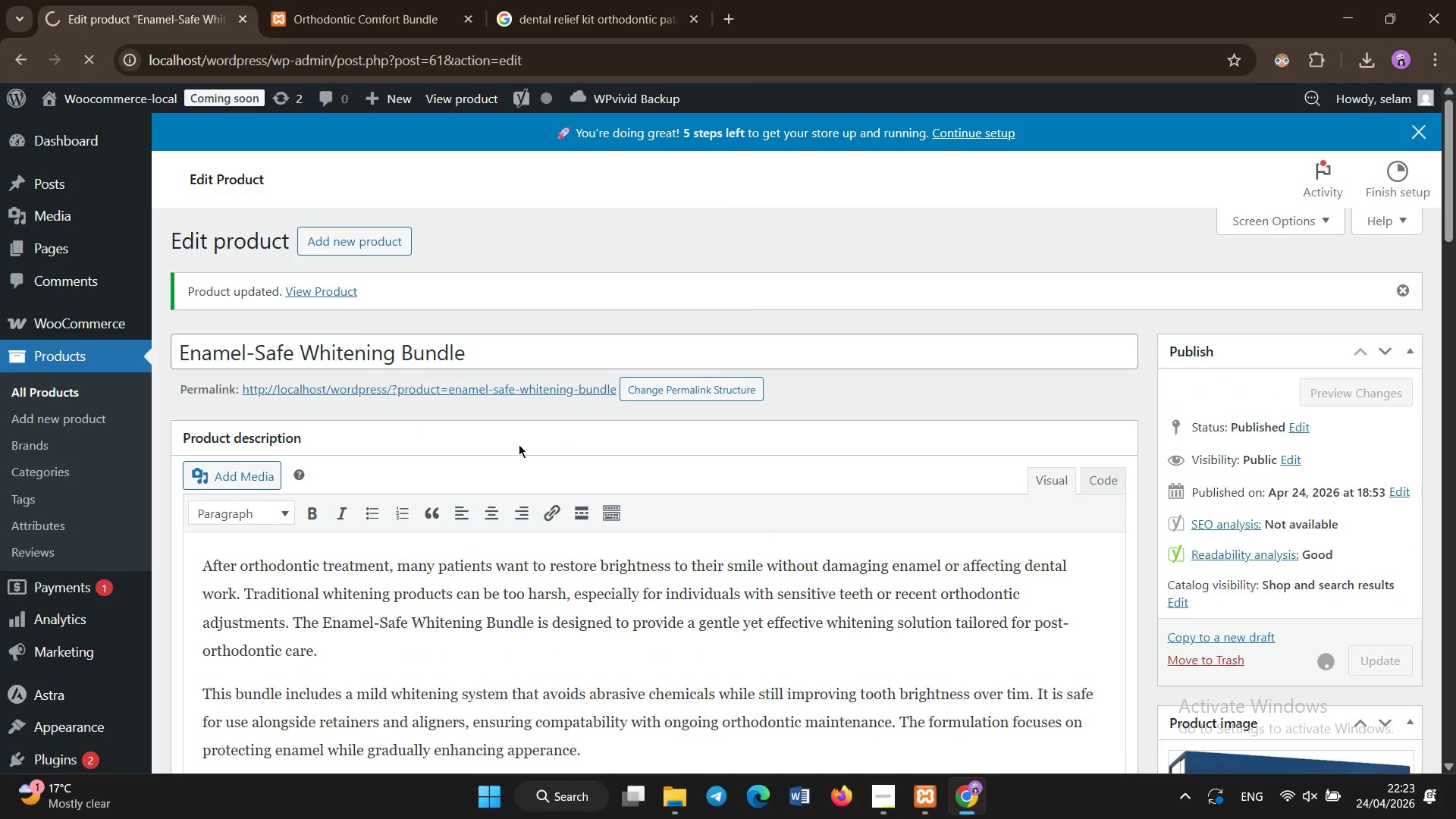 
scroll: coordinate [519, 444], scroll_direction: up, amount: 7.0
 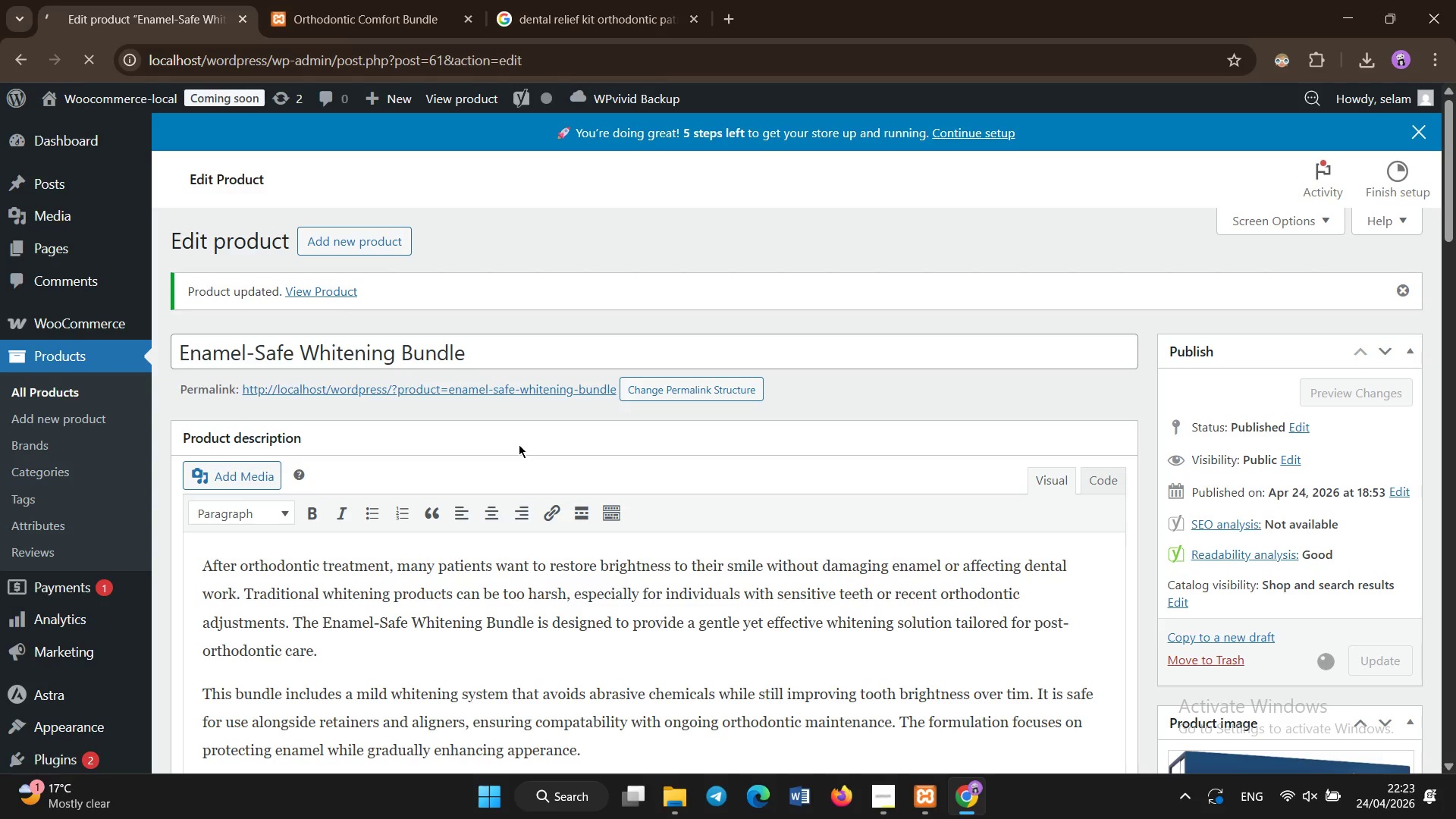 
wait(5.08)
 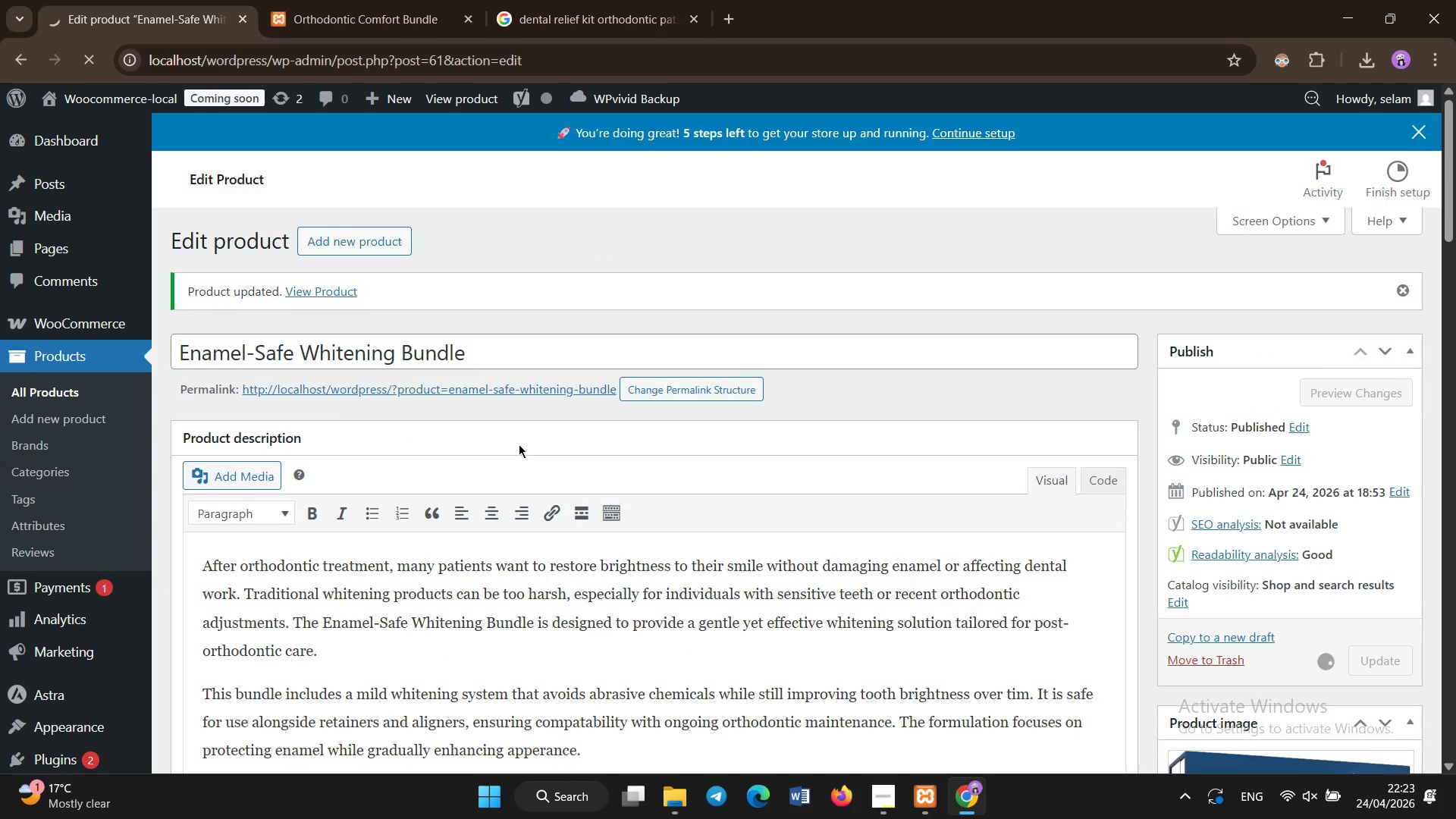 
left_click([616, 270])
 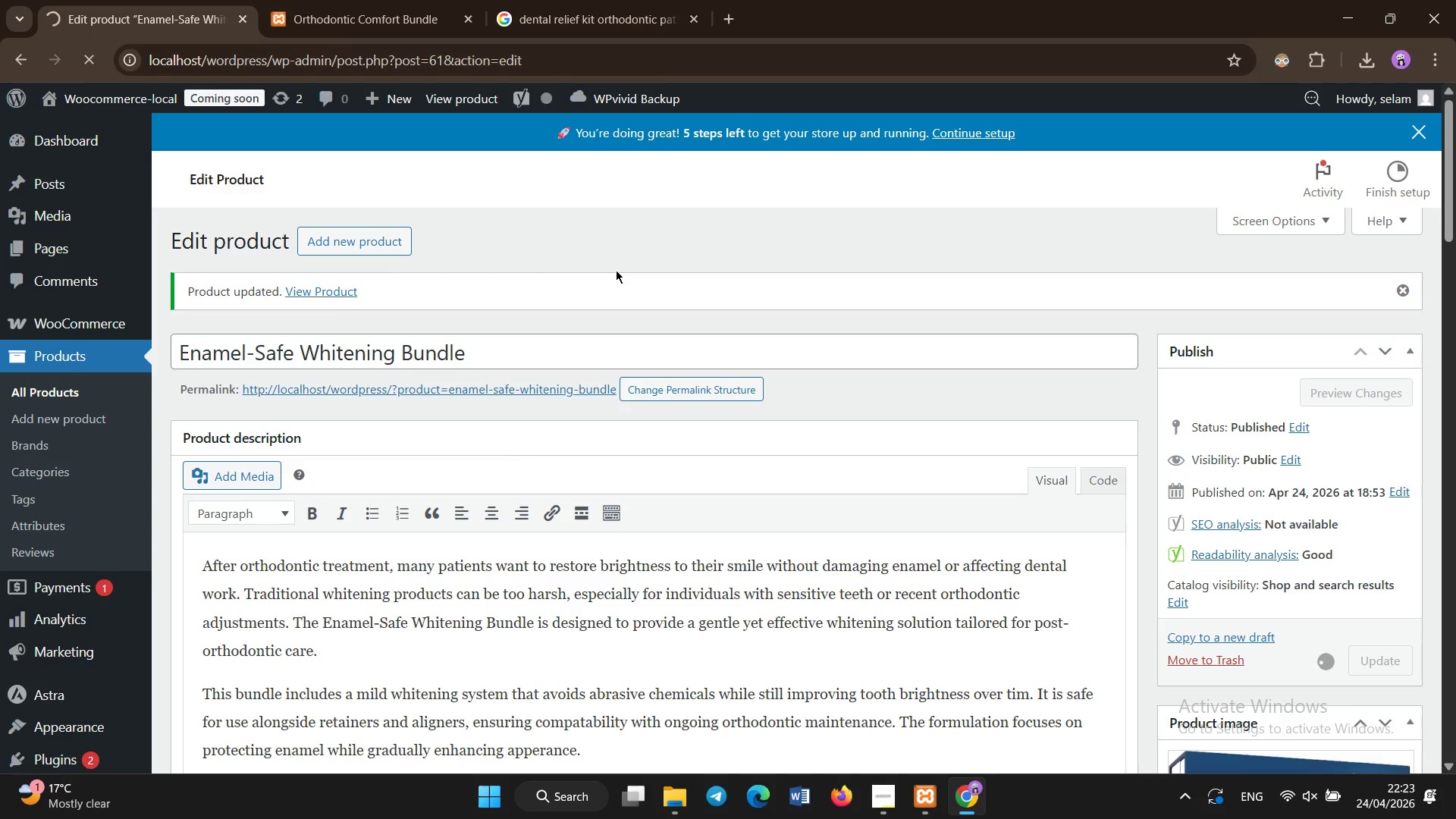 
left_click([694, 524])
 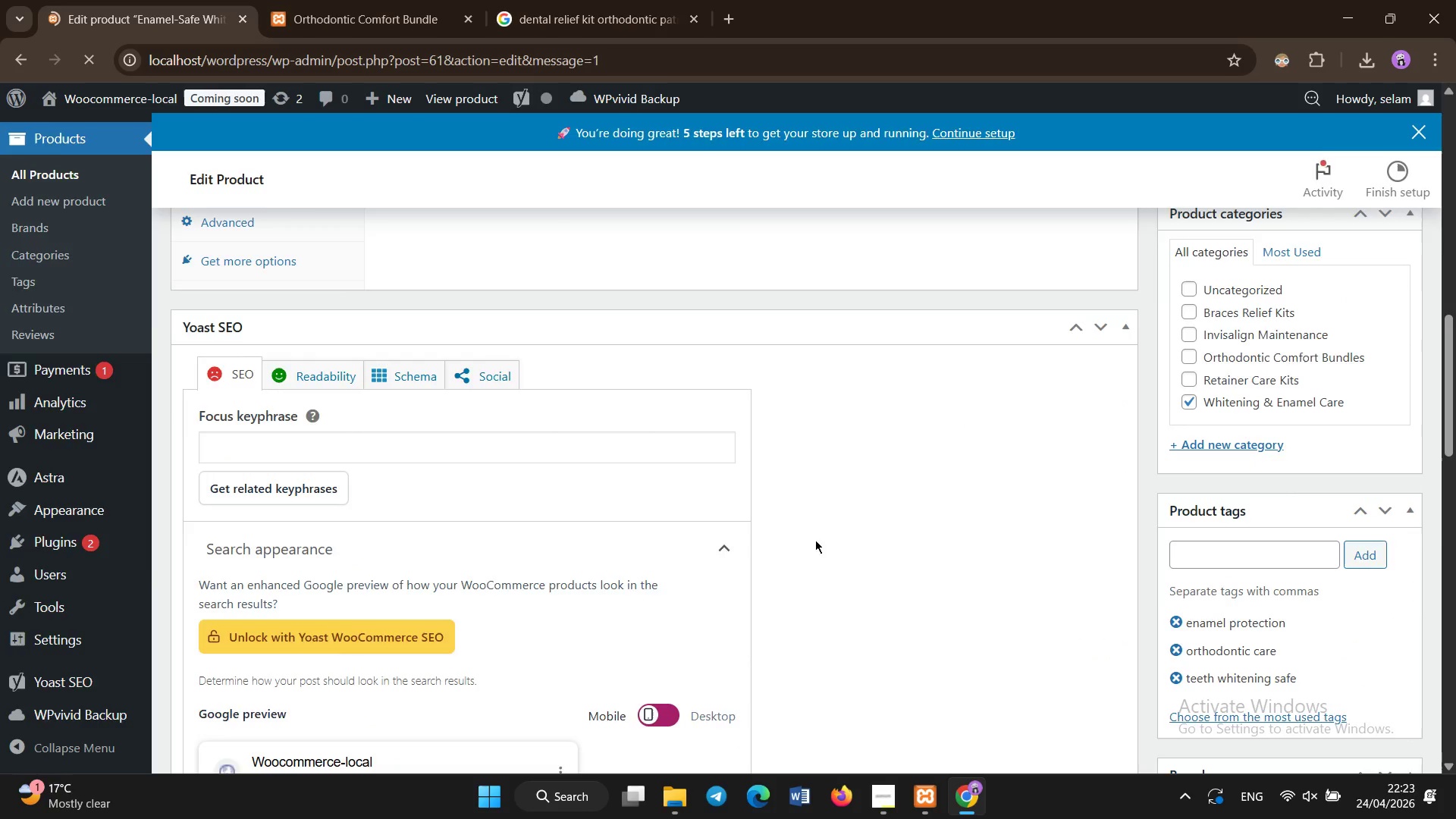 
left_click_drag(start_coordinate=[824, 553], to_coordinate=[818, 552])
 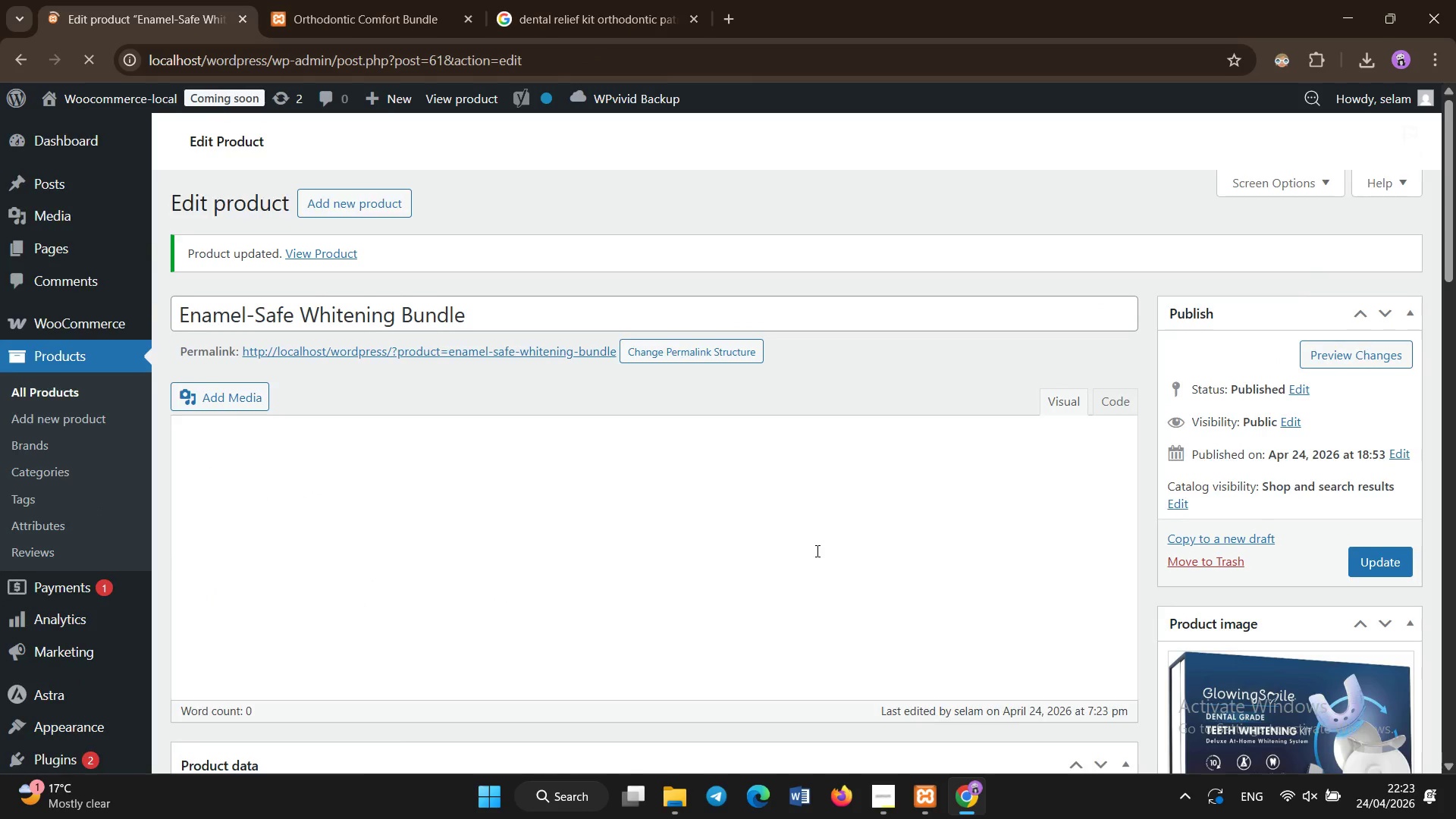 
scroll: coordinate [858, 543], scroll_direction: down, amount: 32.0
 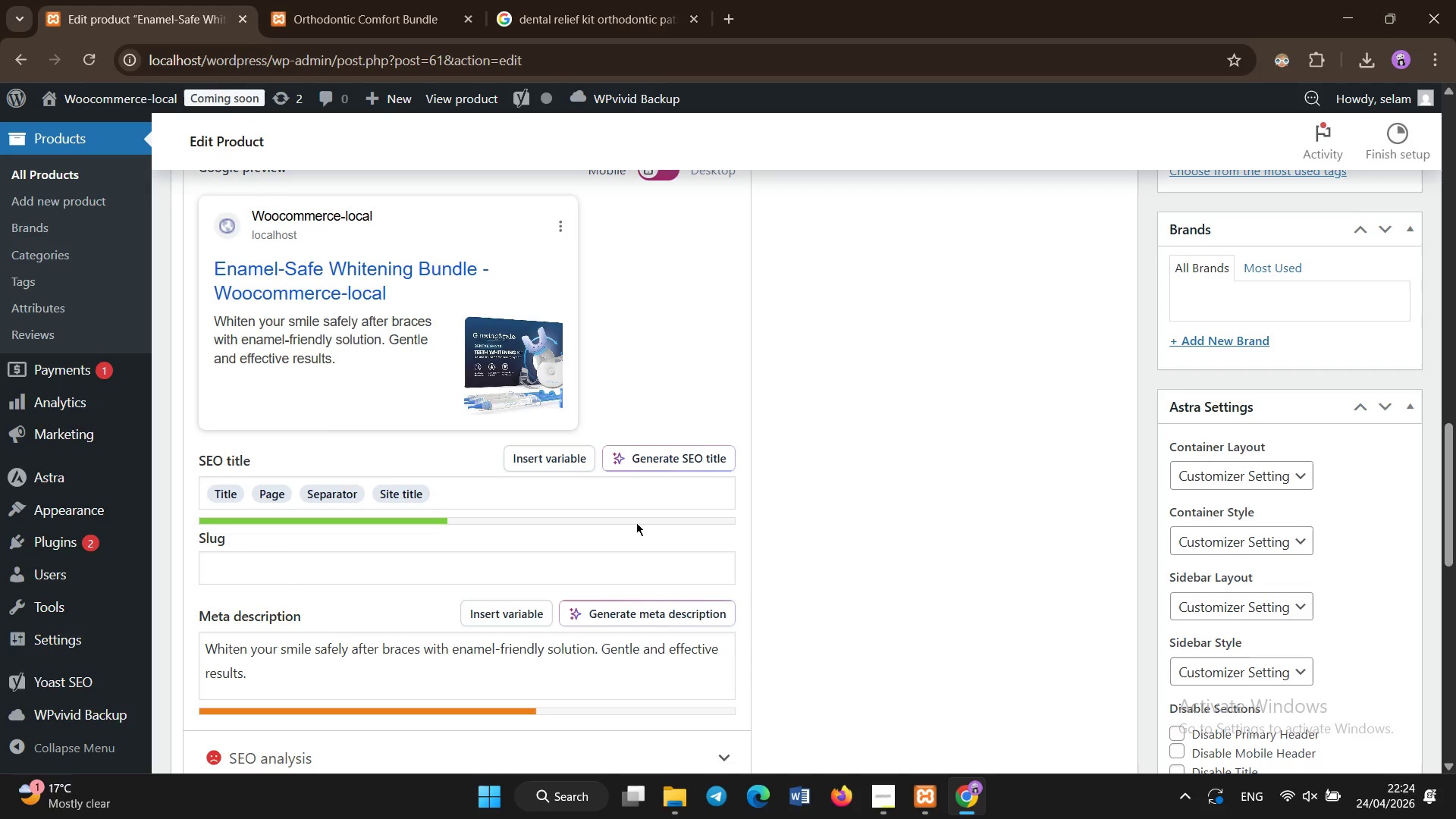 
left_click([541, 492])
 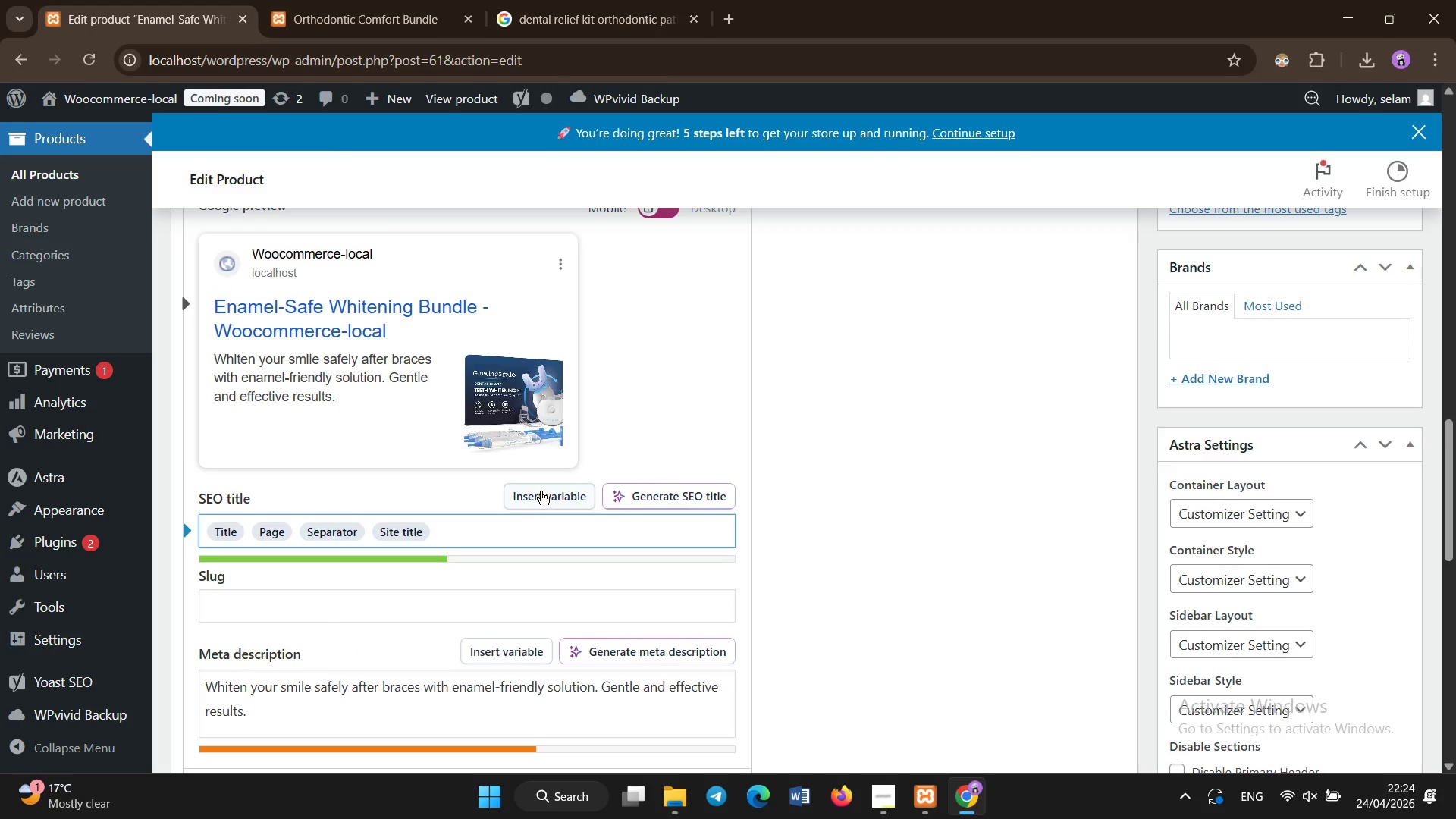 
key(Backspace)
 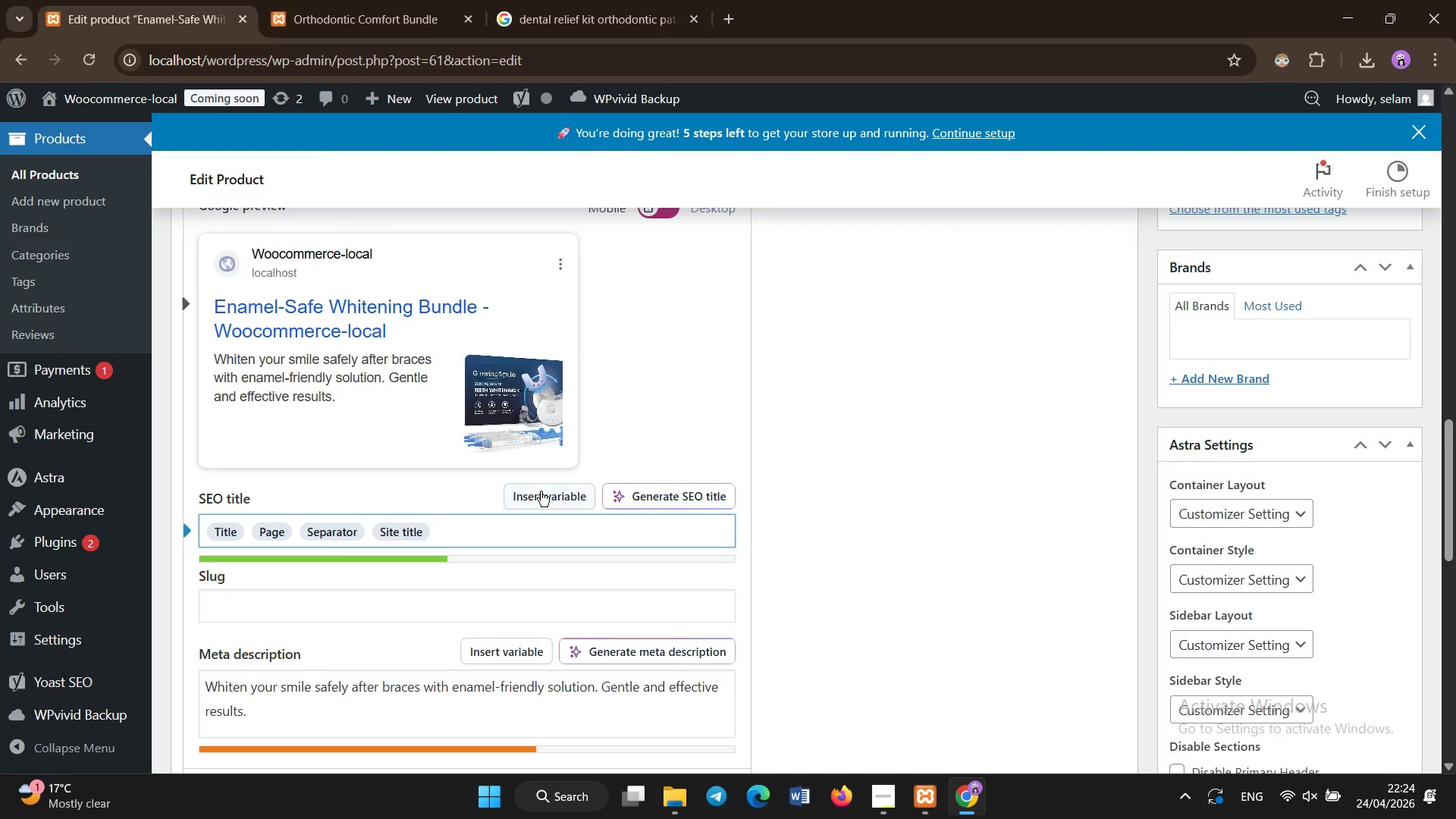 
key(Backspace)
 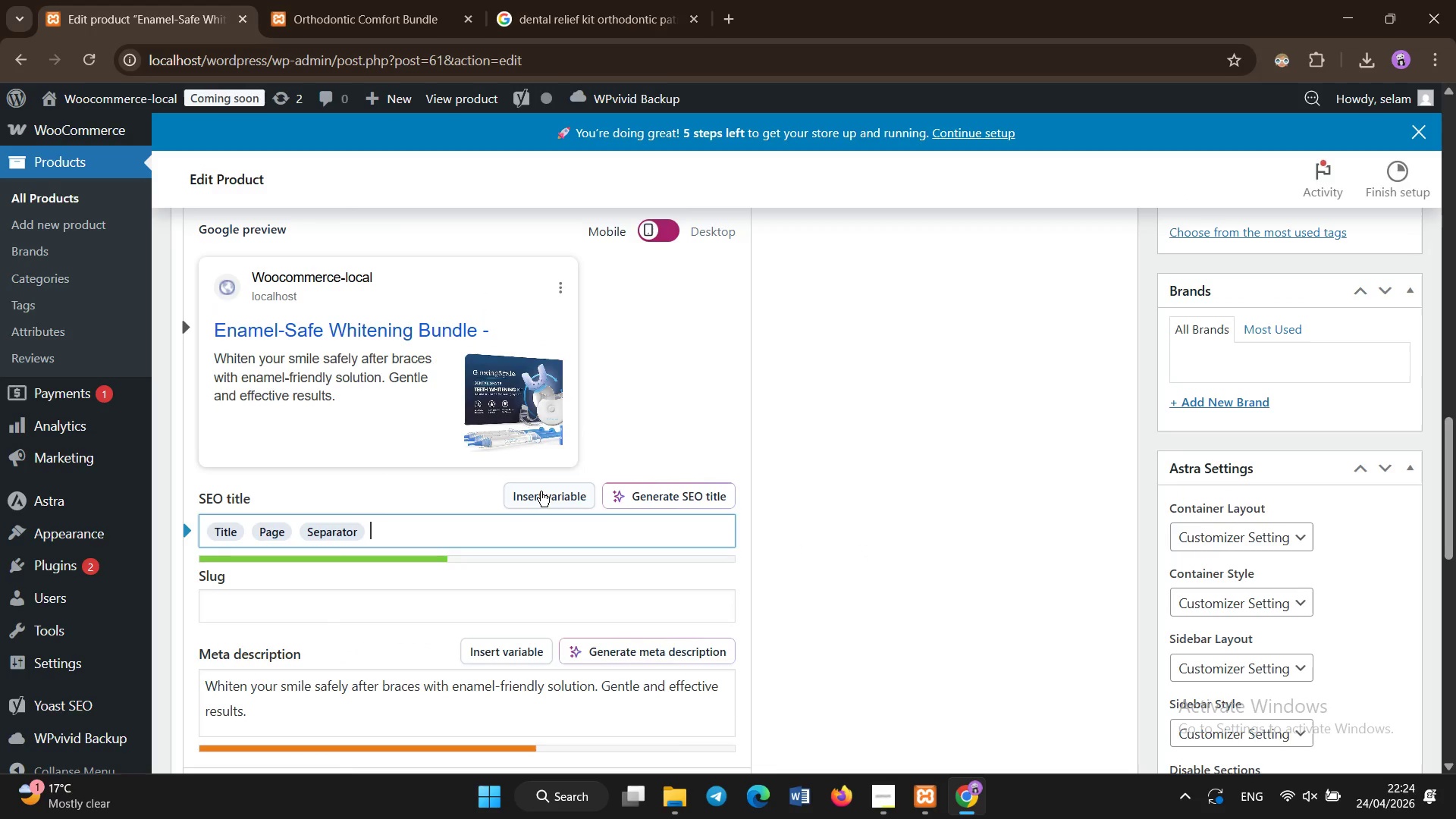 
key(Backspace)
 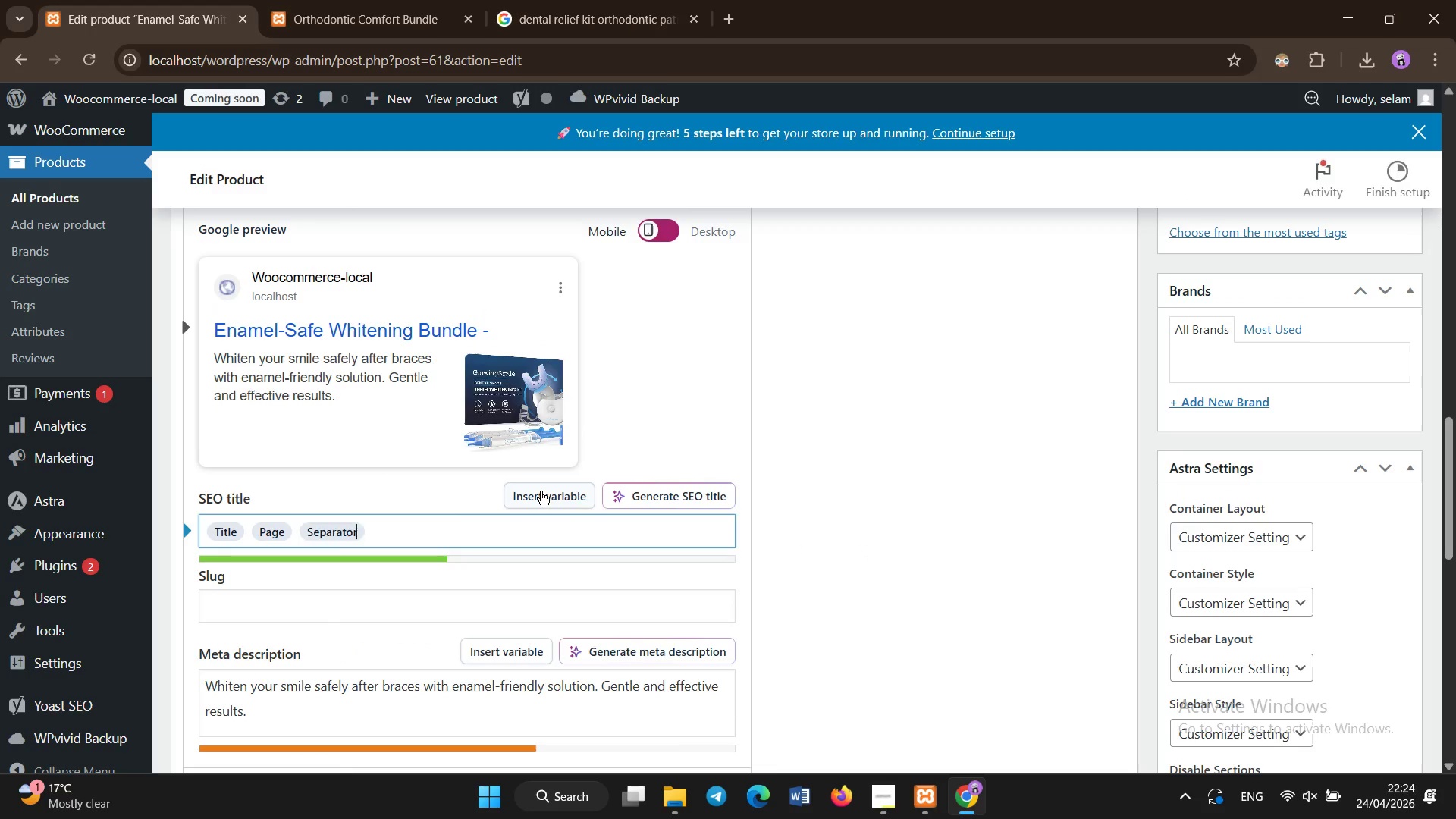 
key(Backspace)
 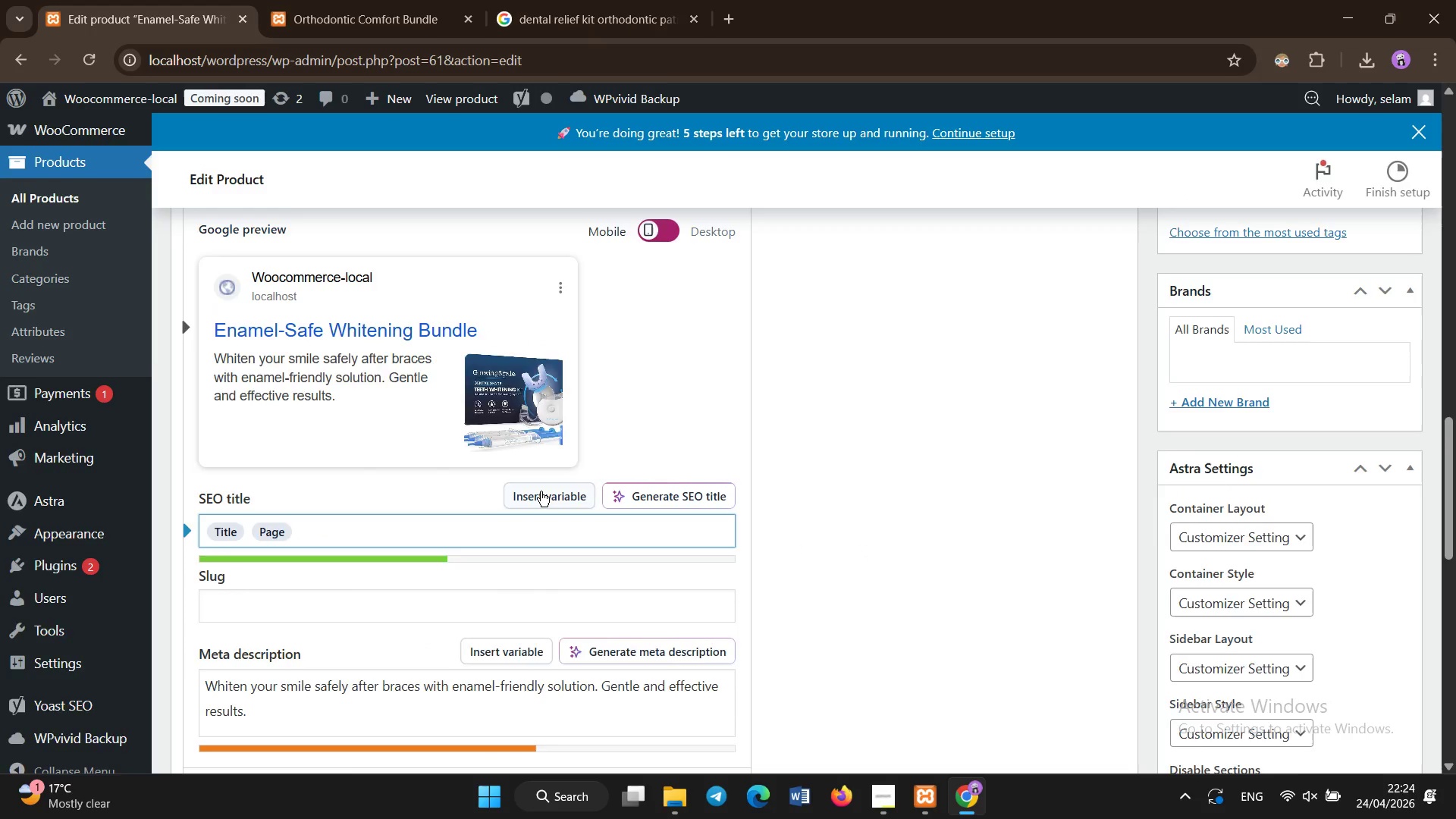 
scroll: coordinate [642, 567], scroll_direction: down, amount: 8.0
 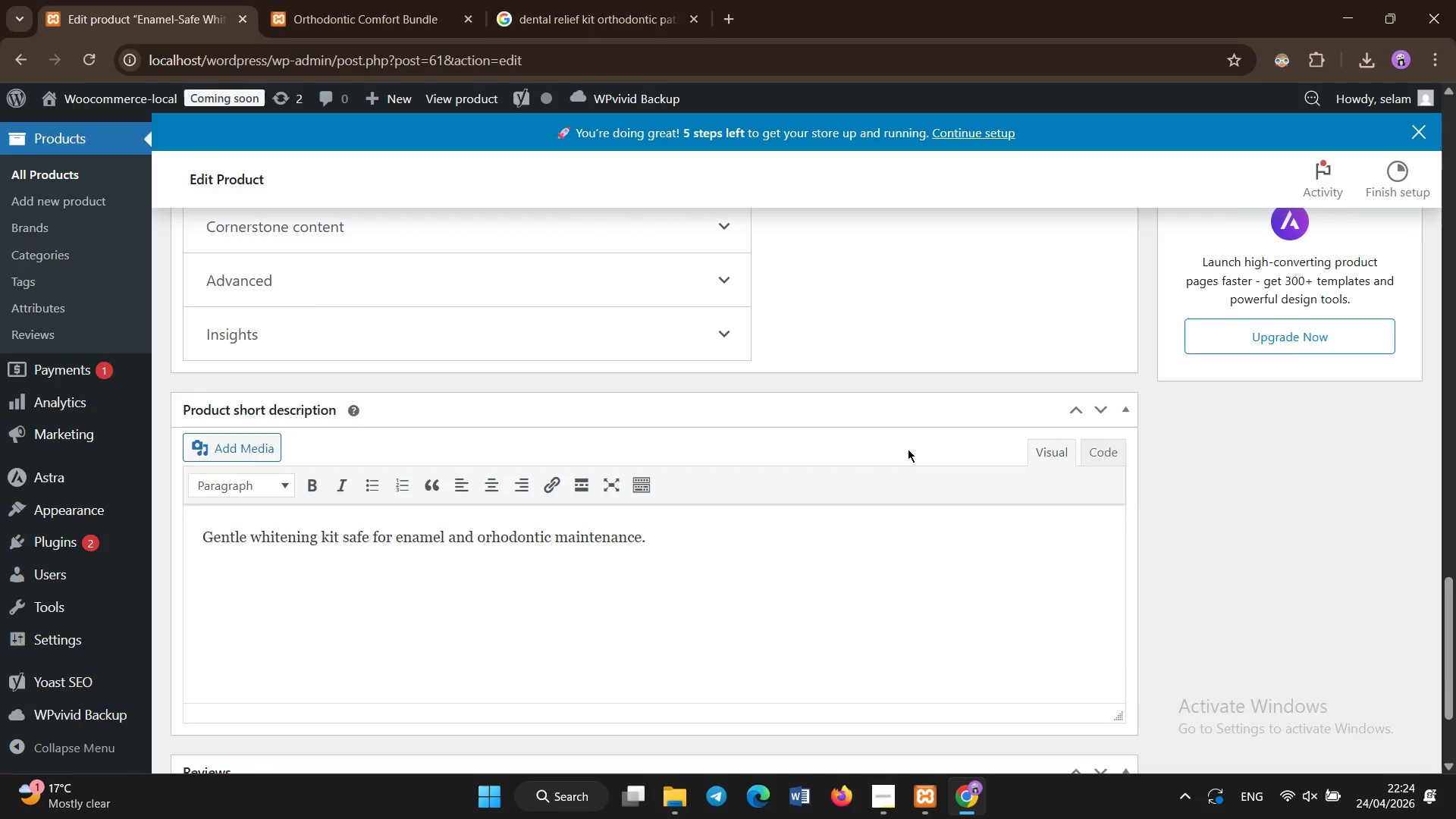 
scroll: coordinate [1455, 515], scroll_direction: up, amount: 10.0
 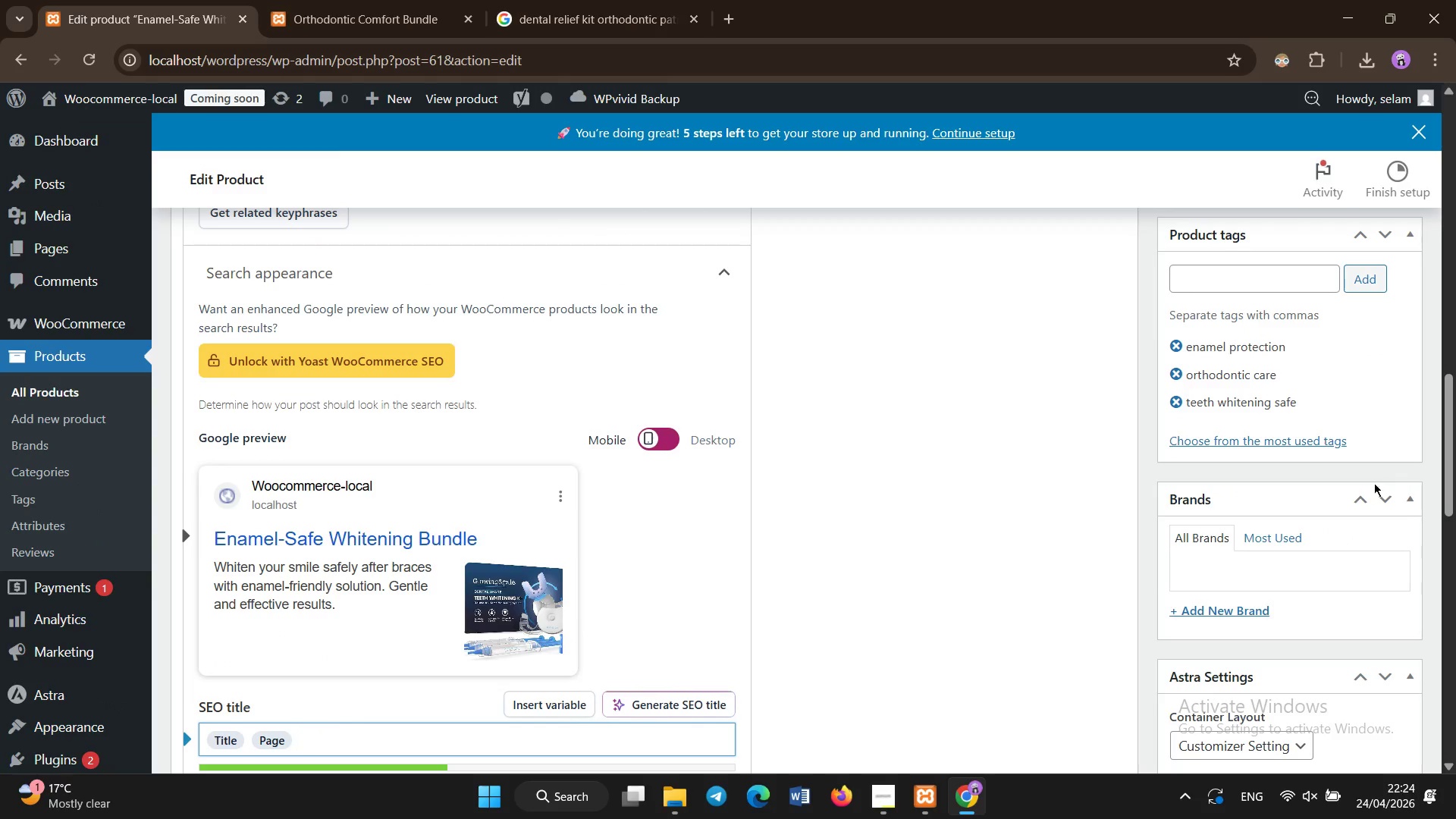 
scroll: coordinate [1201, 525], scroll_direction: down, amount: 4.0
 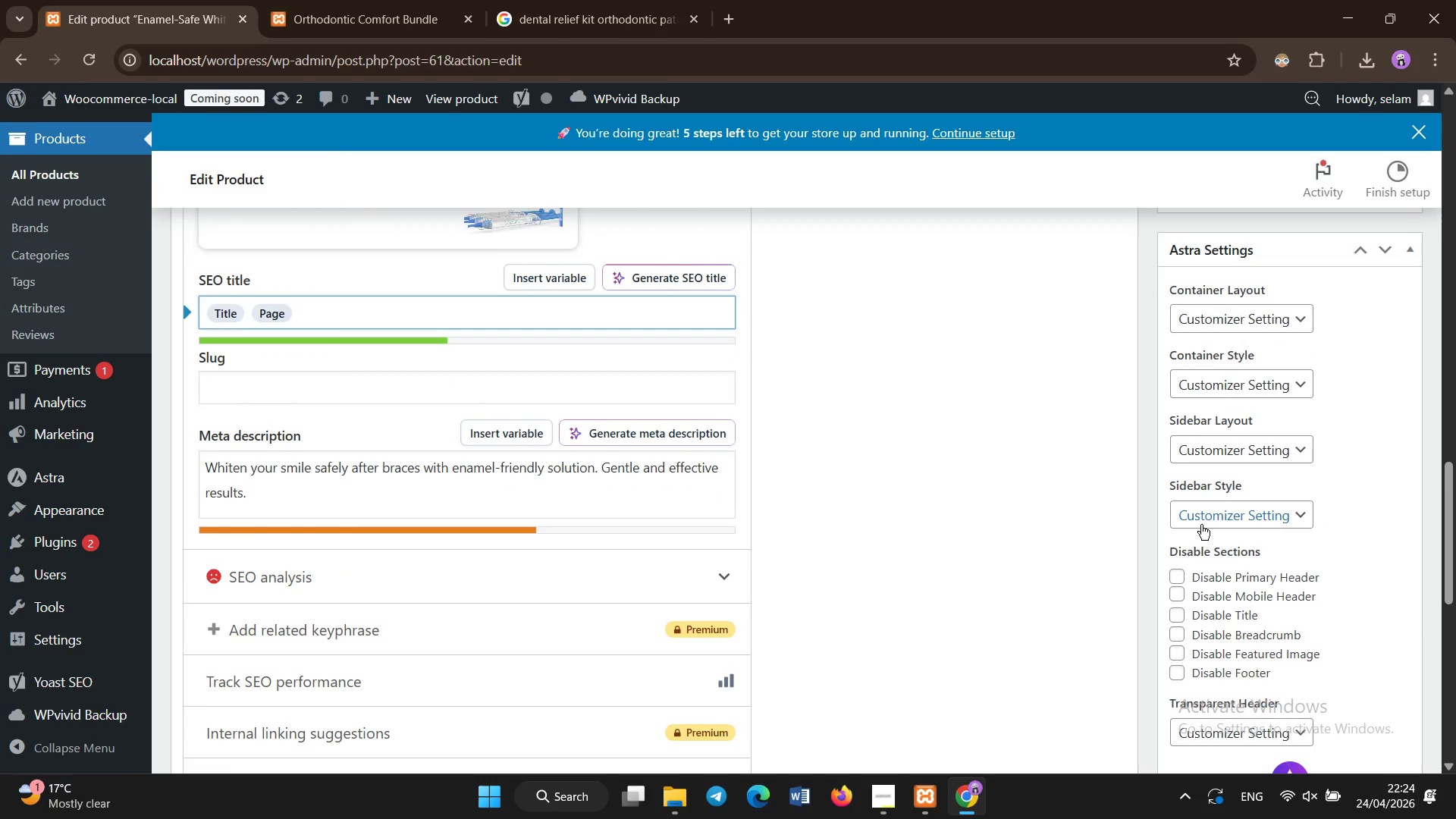 
scroll: coordinate [1299, 521], scroll_direction: up, amount: 19.0
 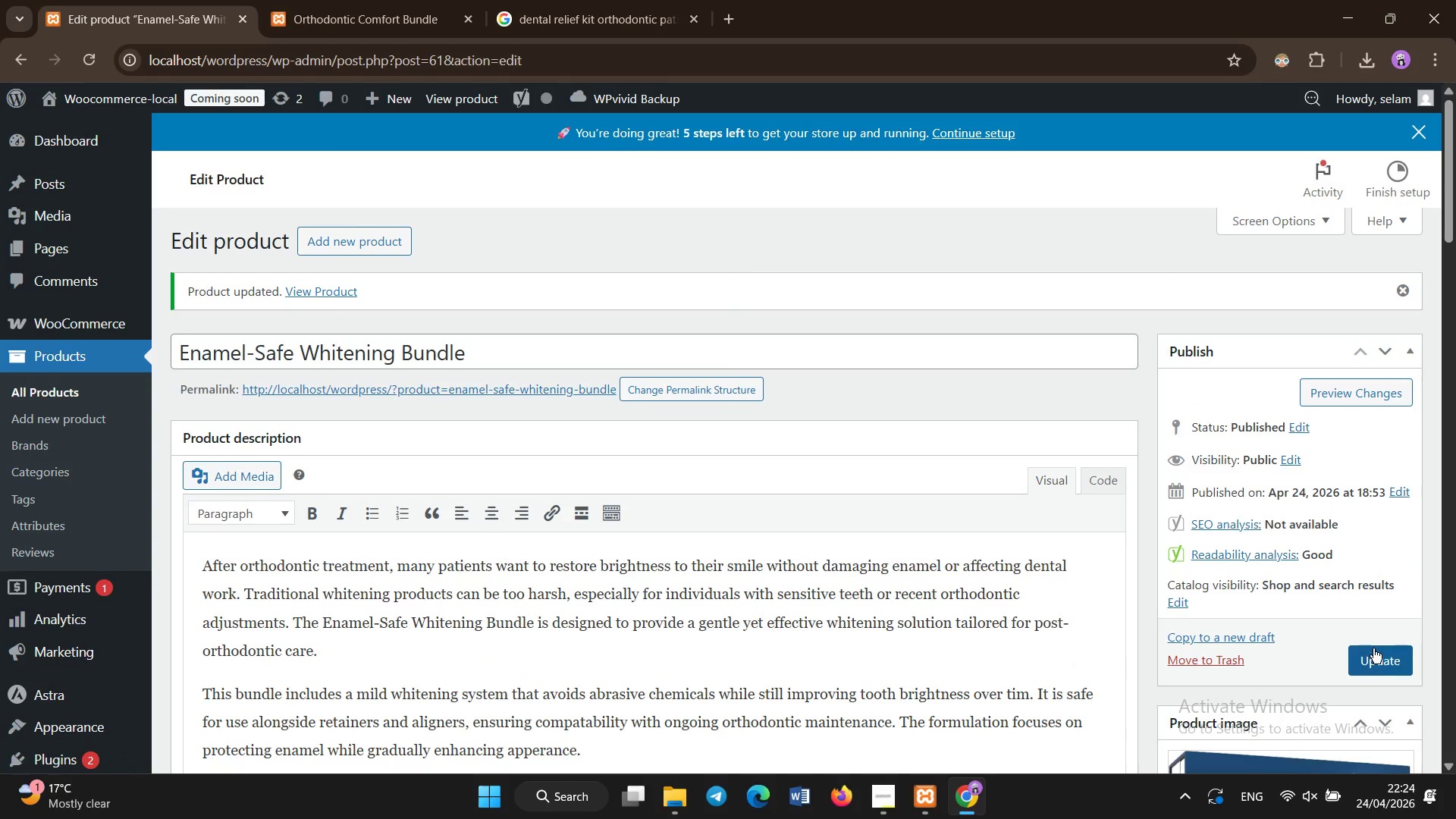 
left_click([1376, 661])
 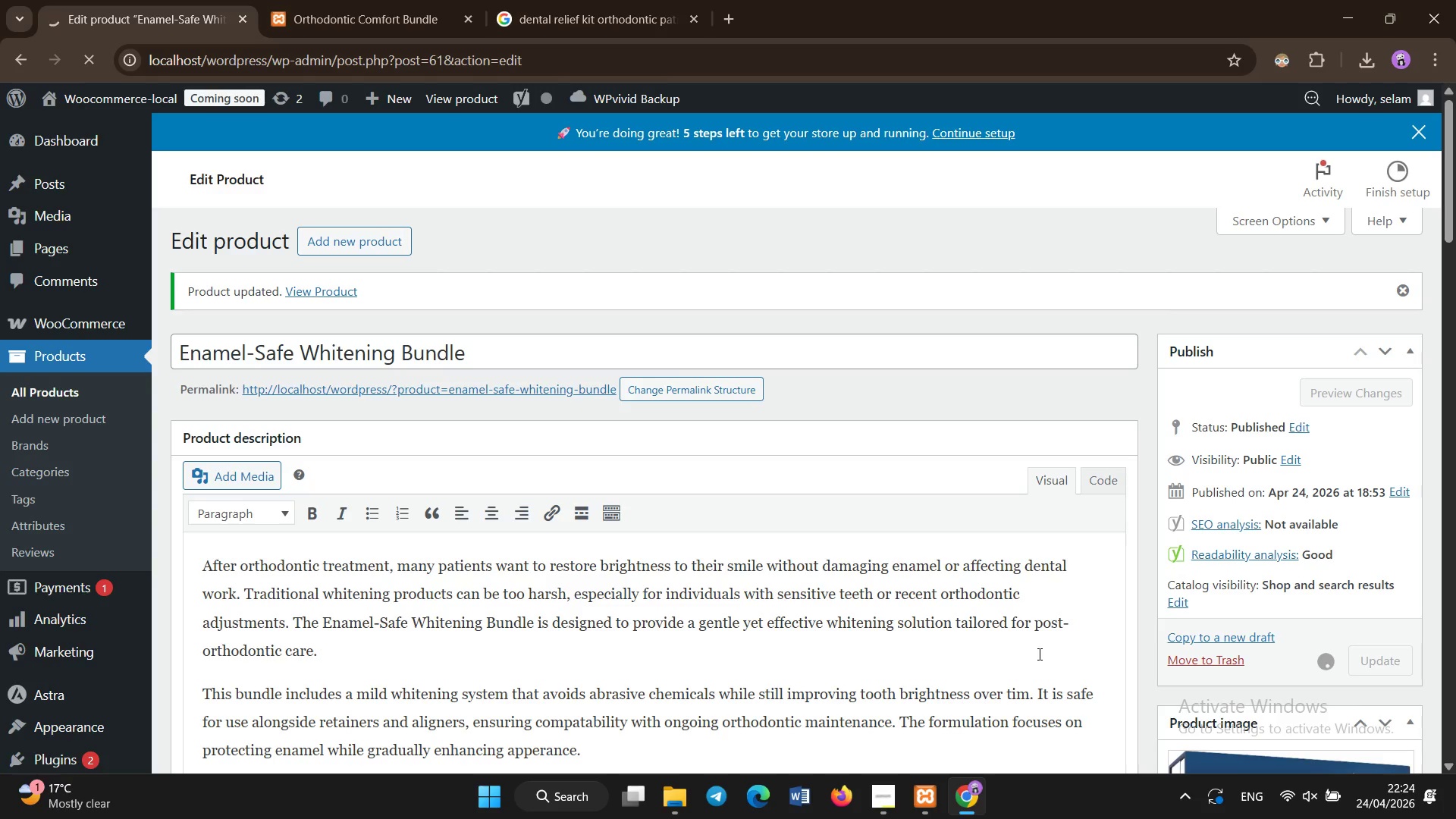 
wait(5.09)
 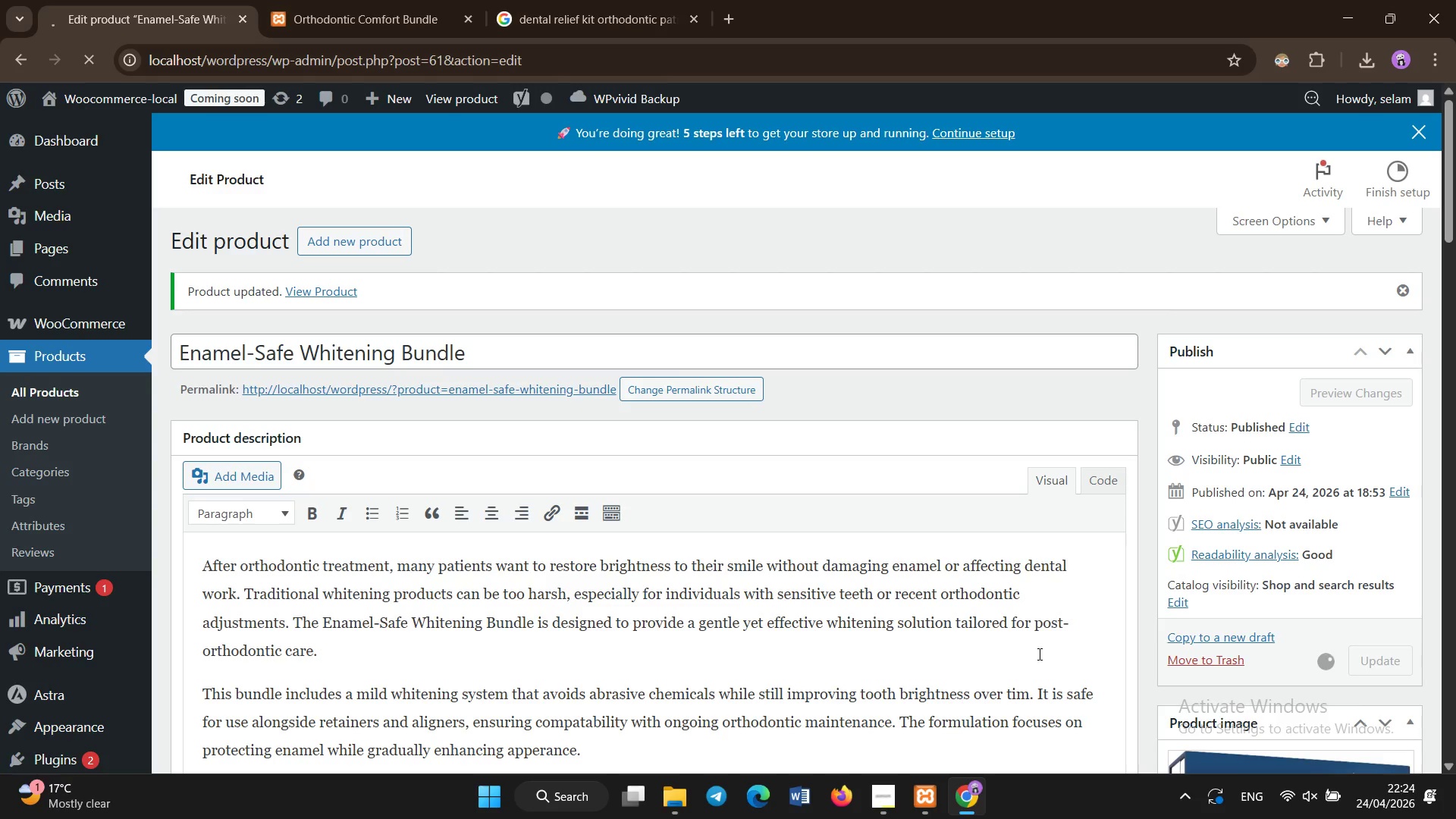 
scroll: coordinate [1087, 447], scroll_direction: none, amount: 0.0
 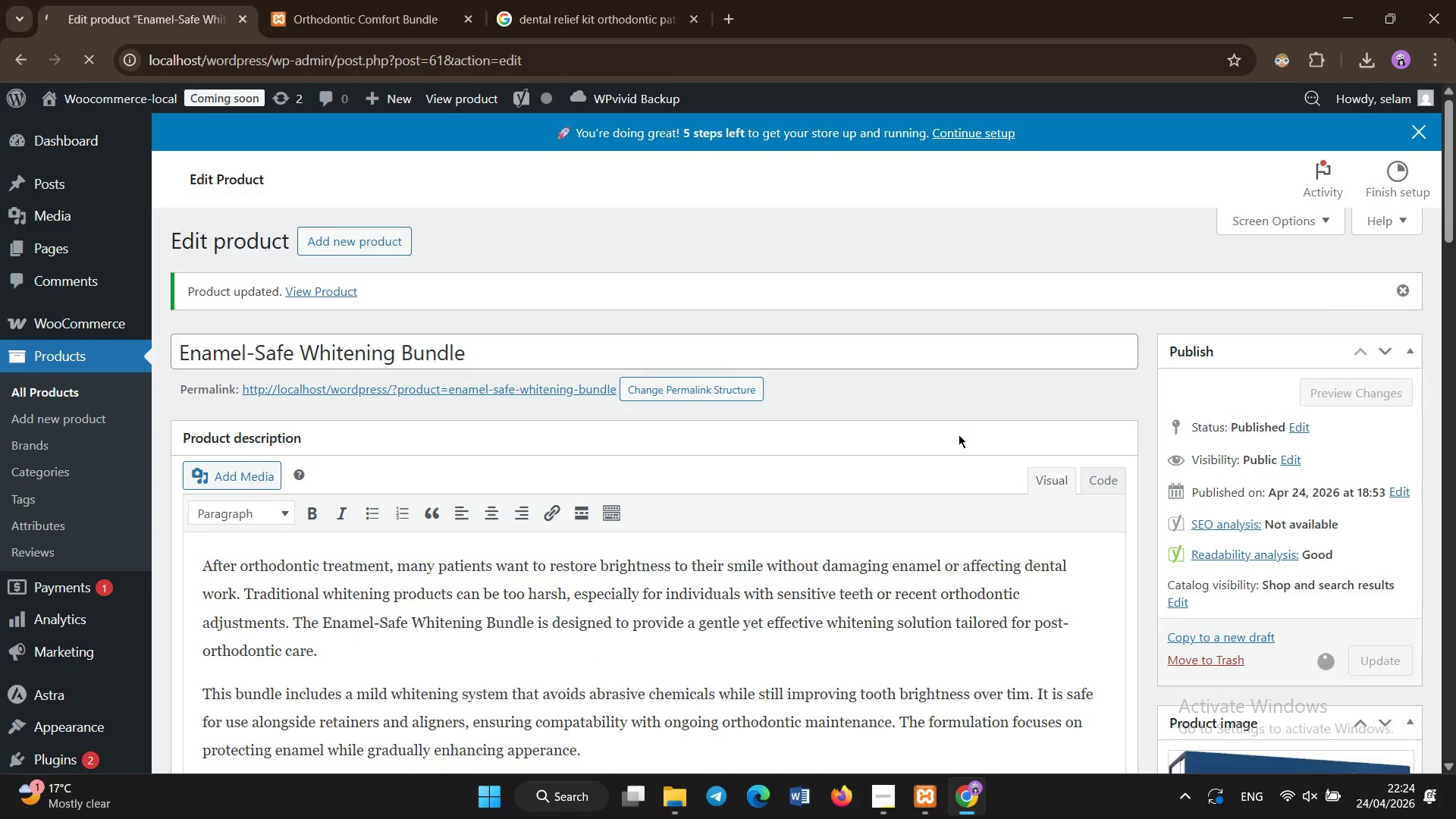 
scroll: coordinate [404, 348], scroll_direction: up, amount: 2.0
 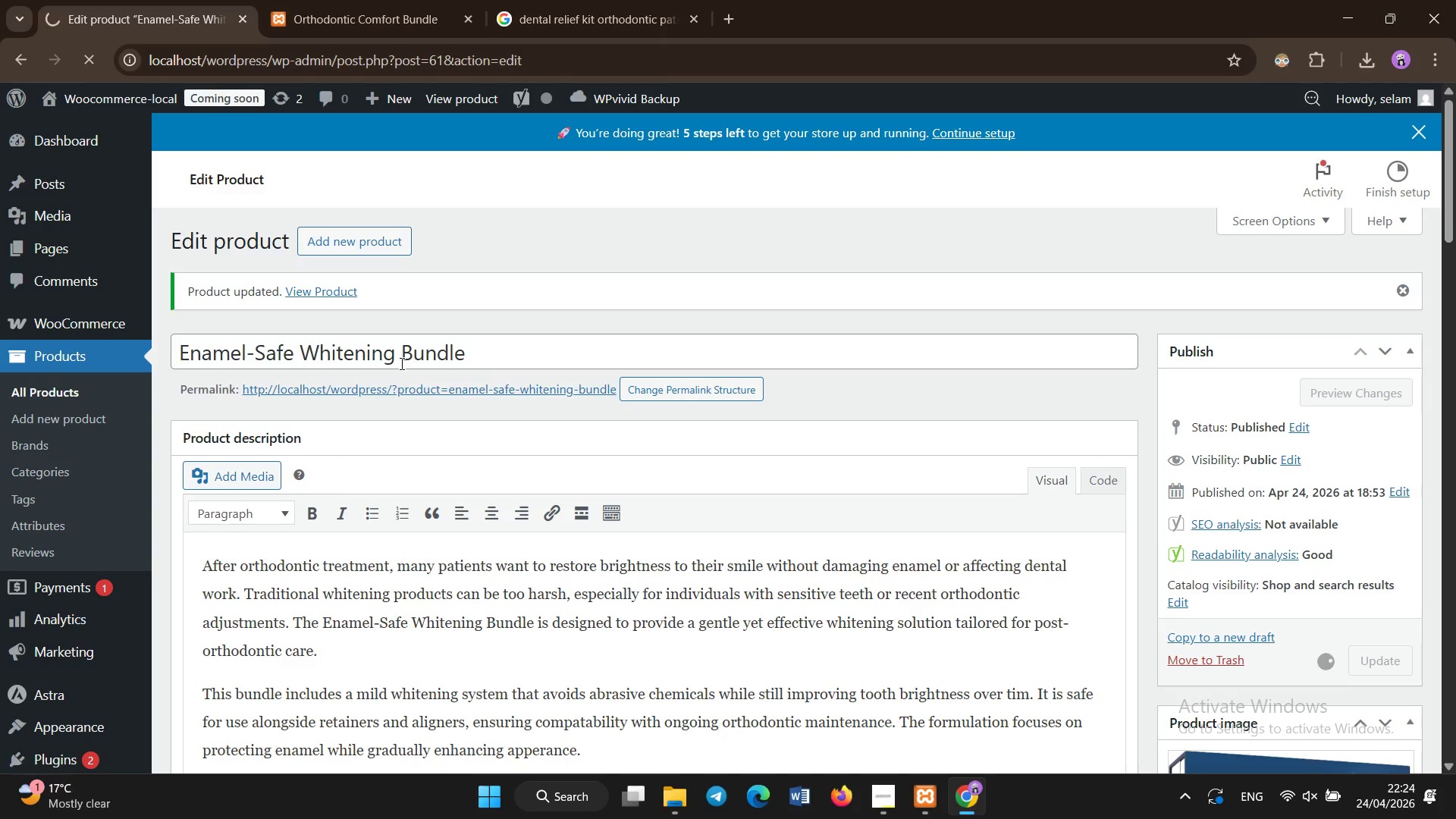 
scroll: coordinate [402, 366], scroll_direction: down, amount: 28.0
 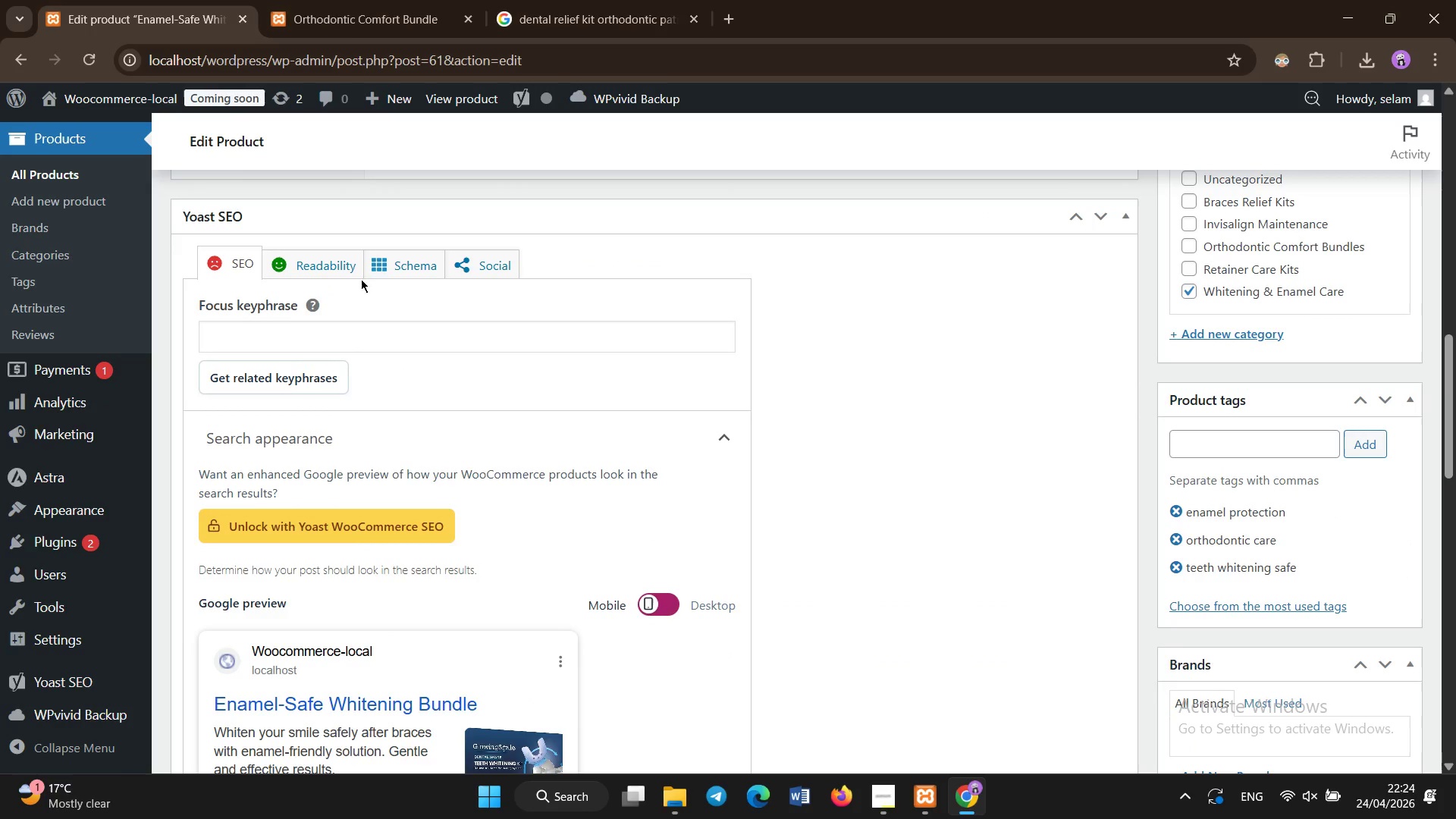 
left_click([337, 264])
 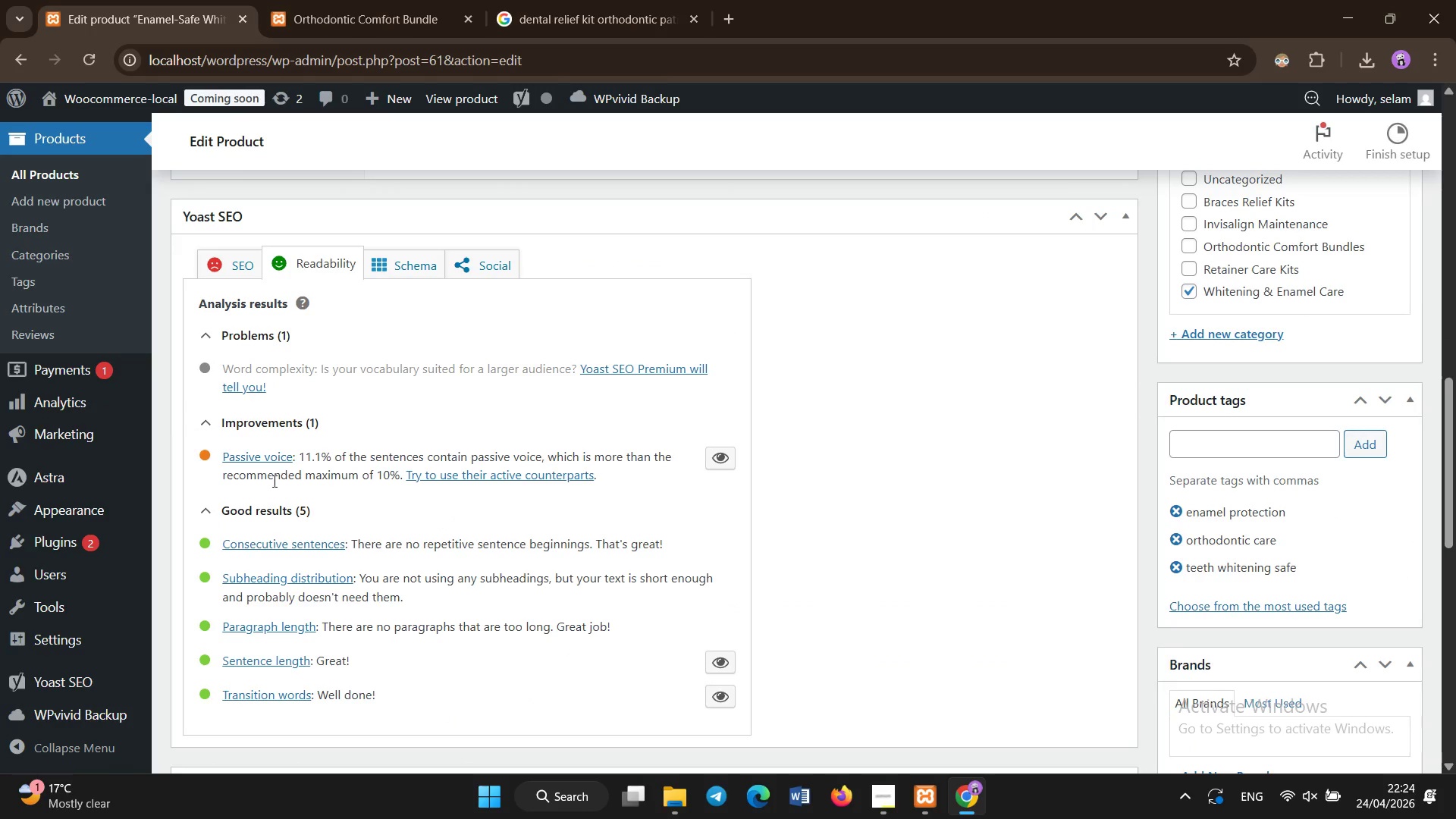 
left_click_drag(start_coordinate=[304, 472], to_coordinate=[334, 467])
 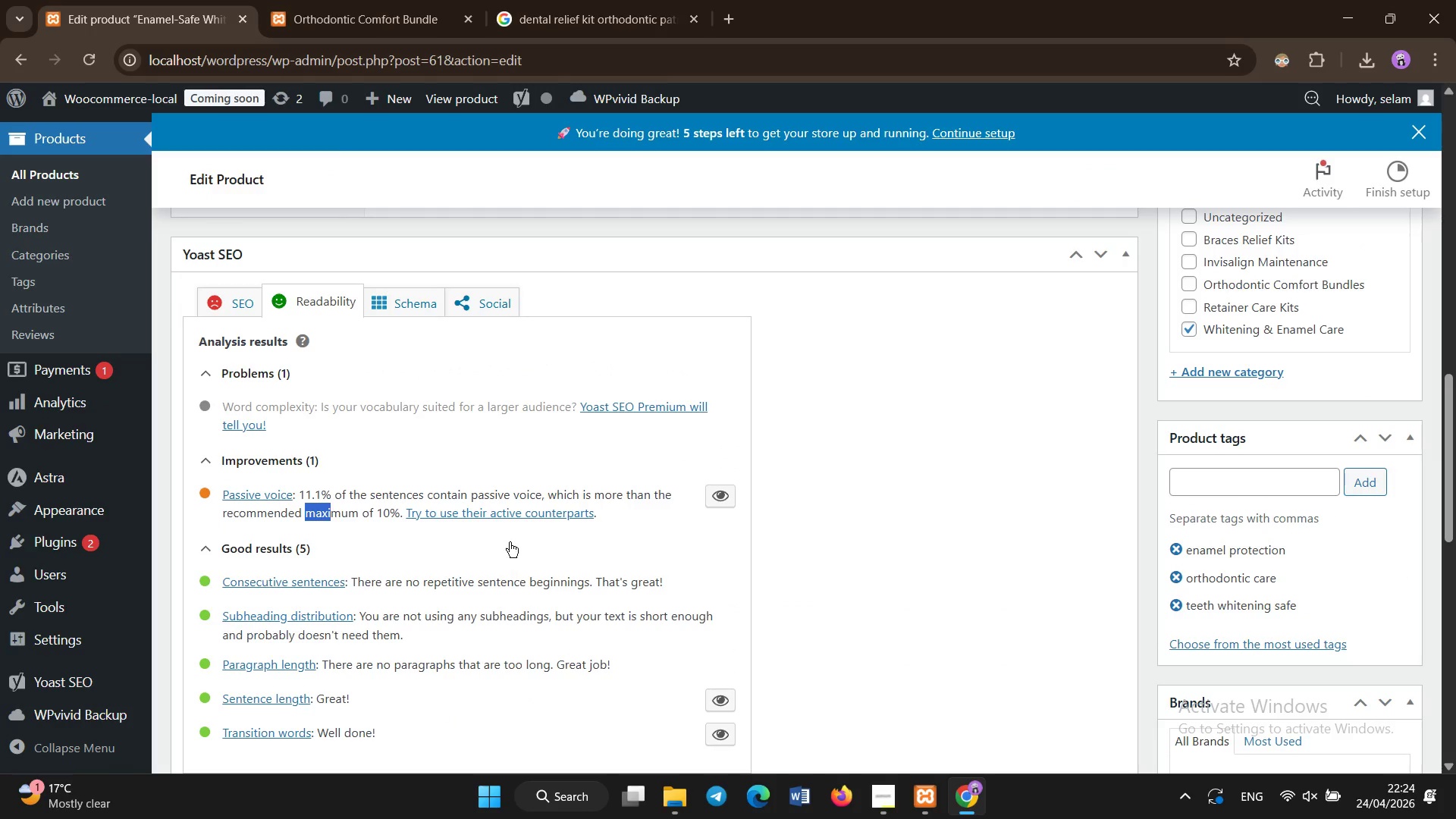 
left_click([510, 542])
 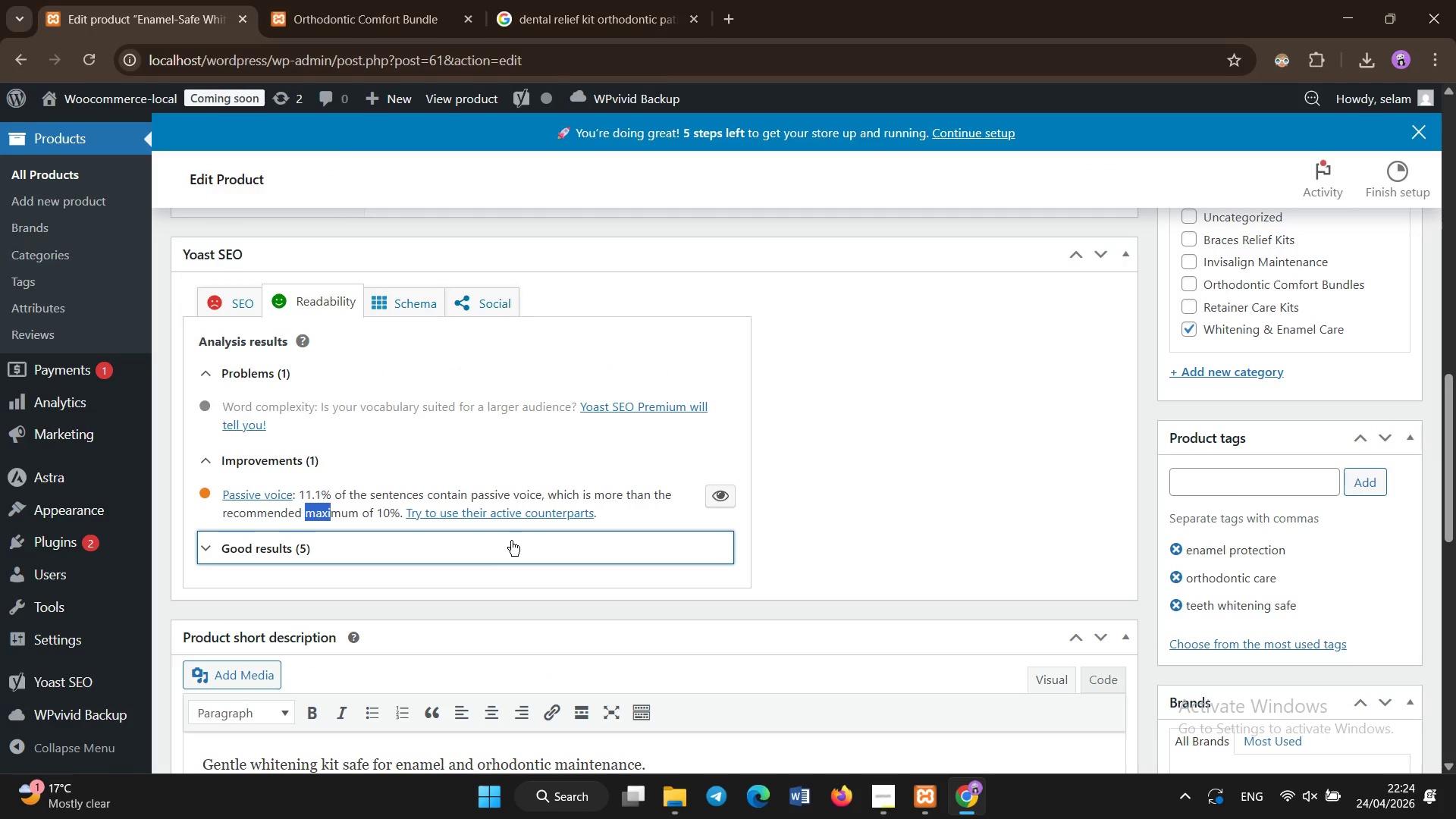 
left_click([511, 541])
 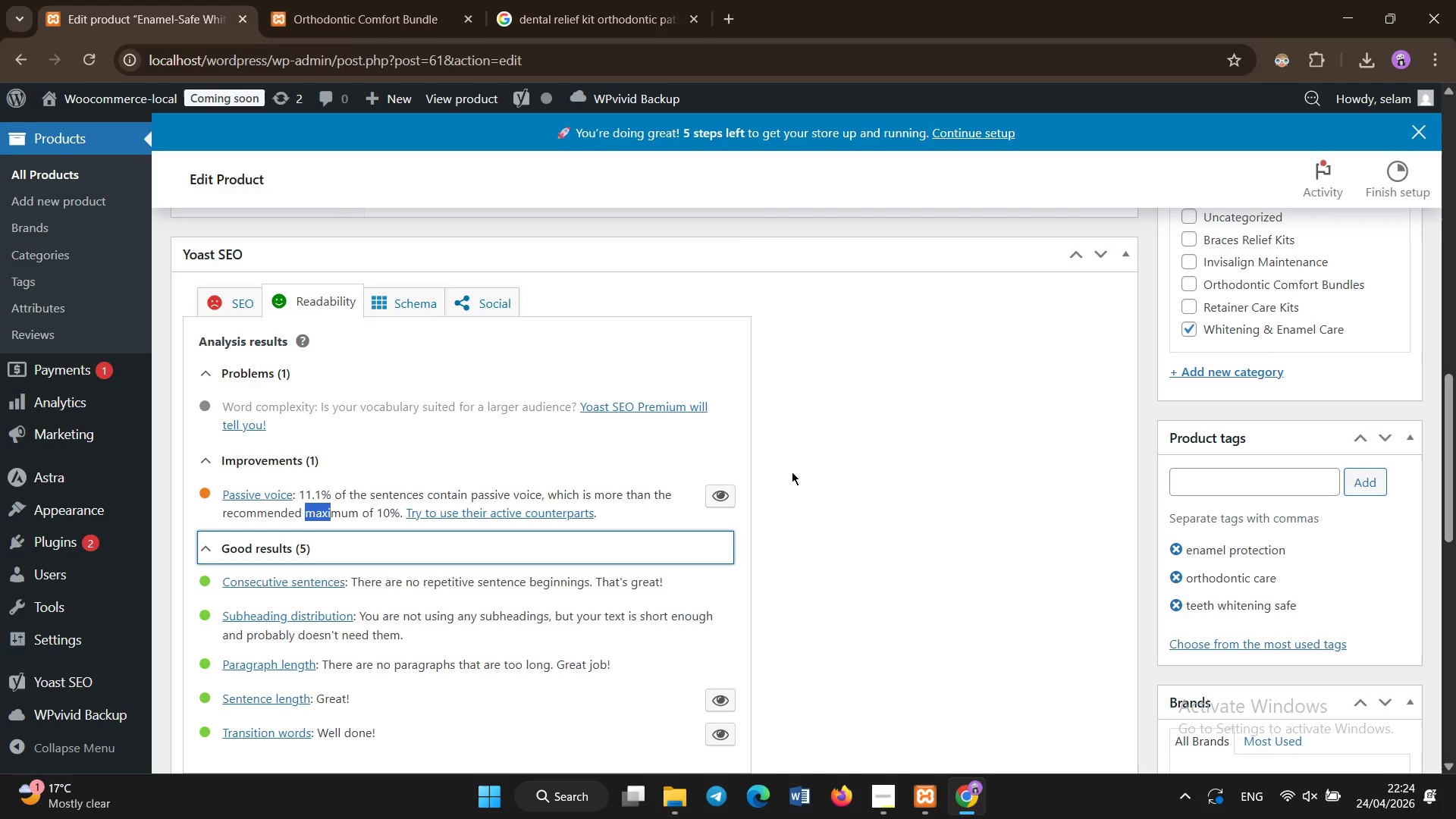 
left_click([908, 450])
 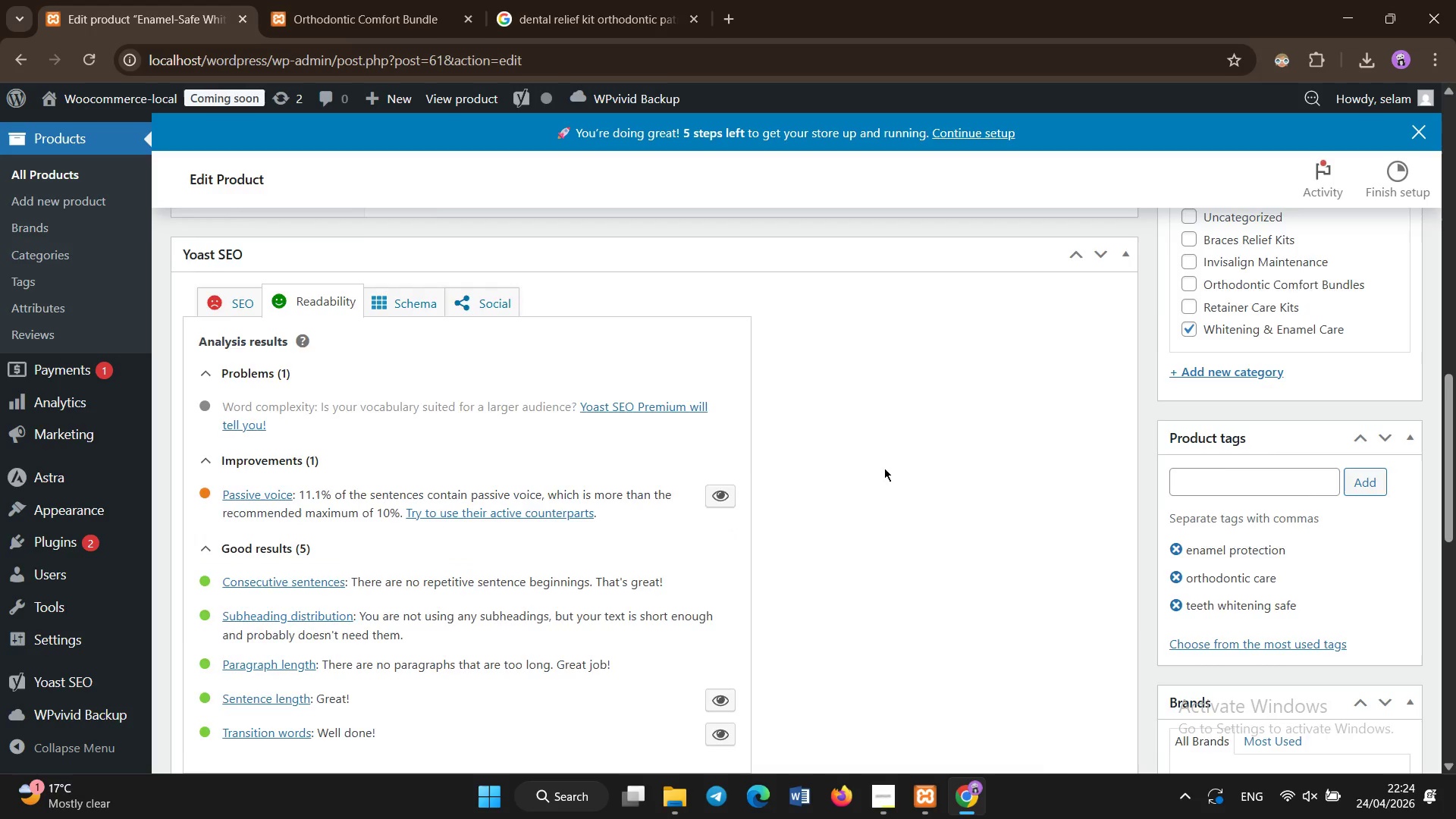 
scroll: coordinate [781, 490], scroll_direction: down, amount: 2.0
 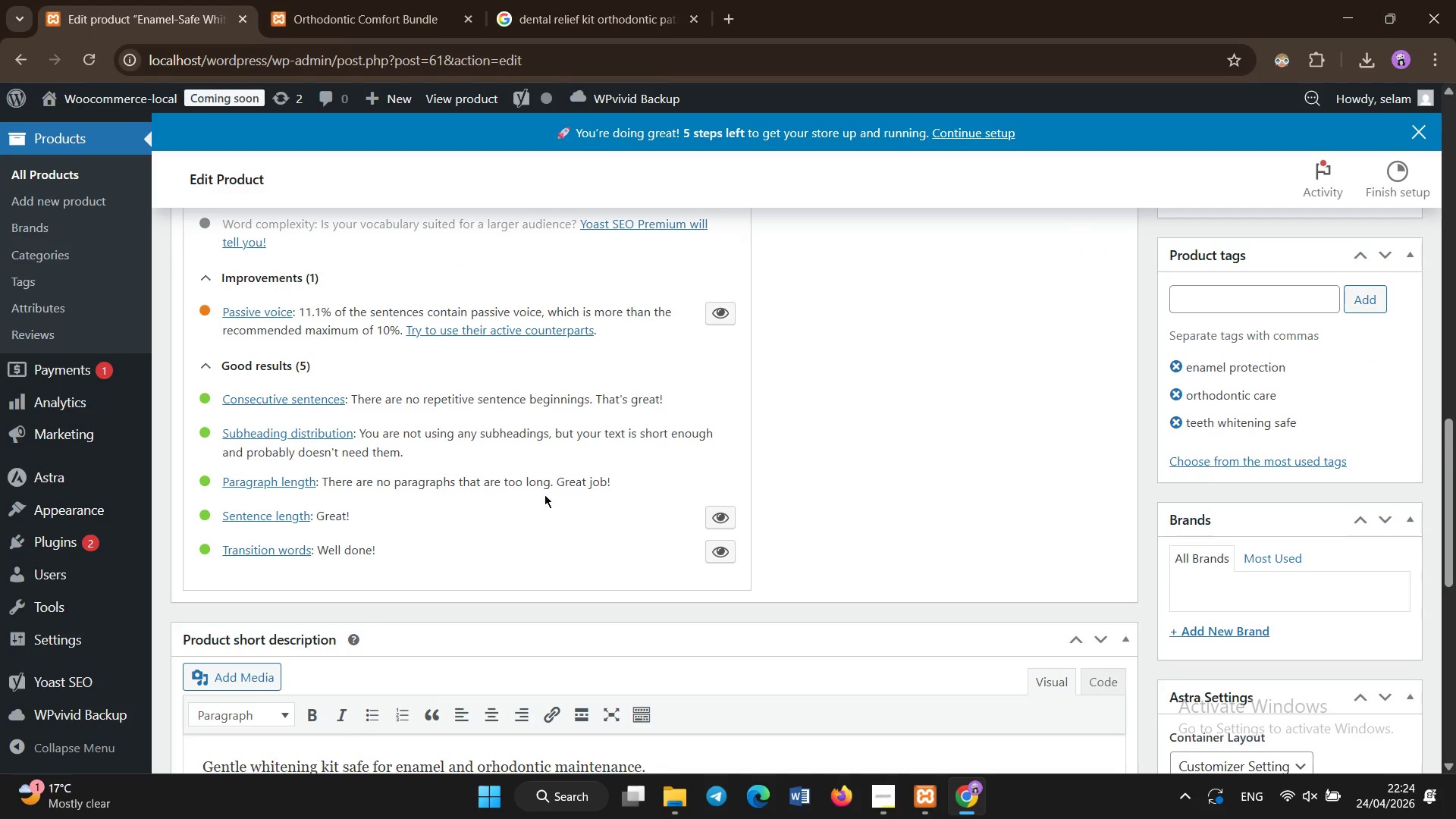 
scroll: coordinate [438, 445], scroll_direction: up, amount: 2.0
 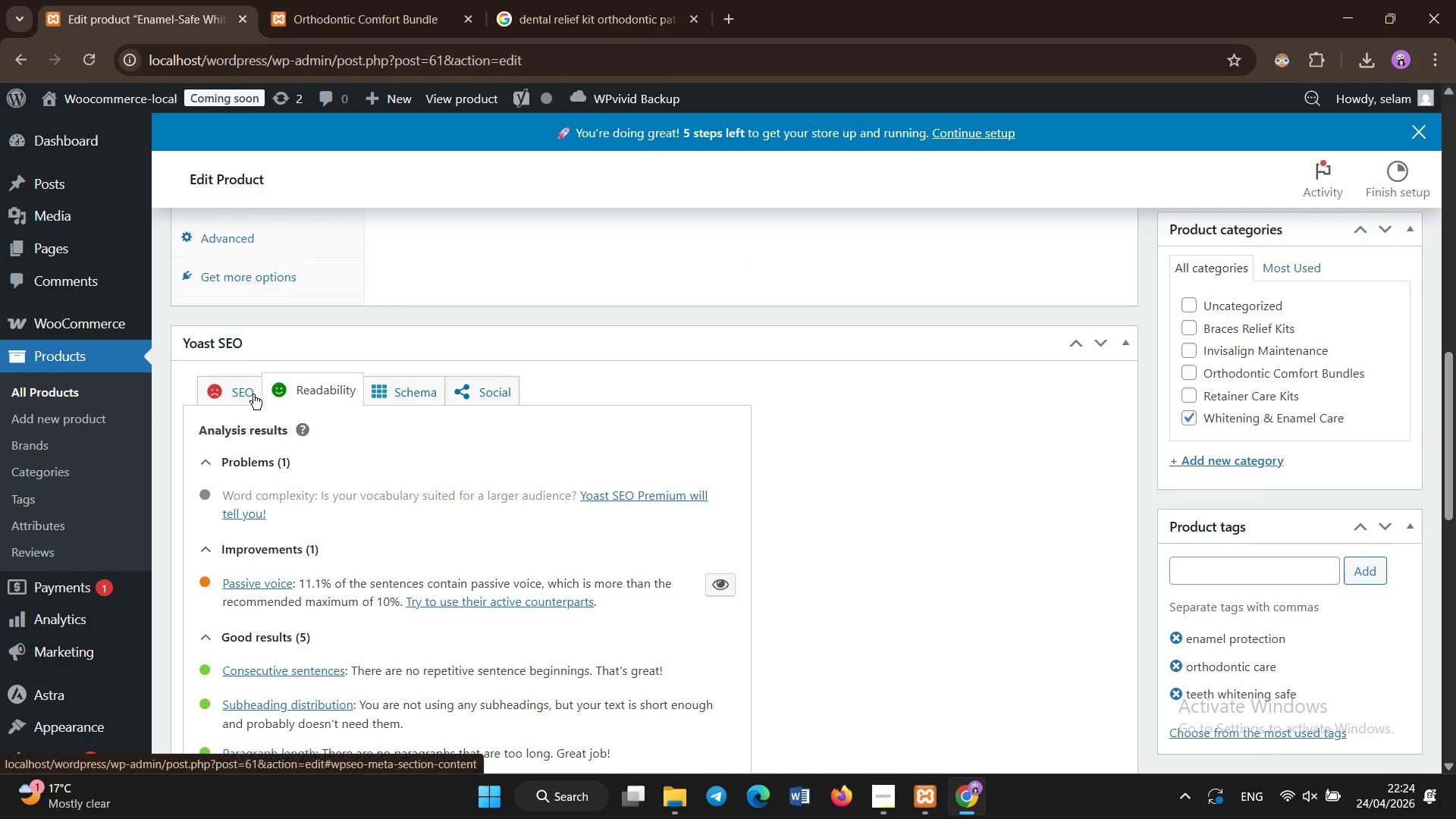 
left_click([253, 394])
 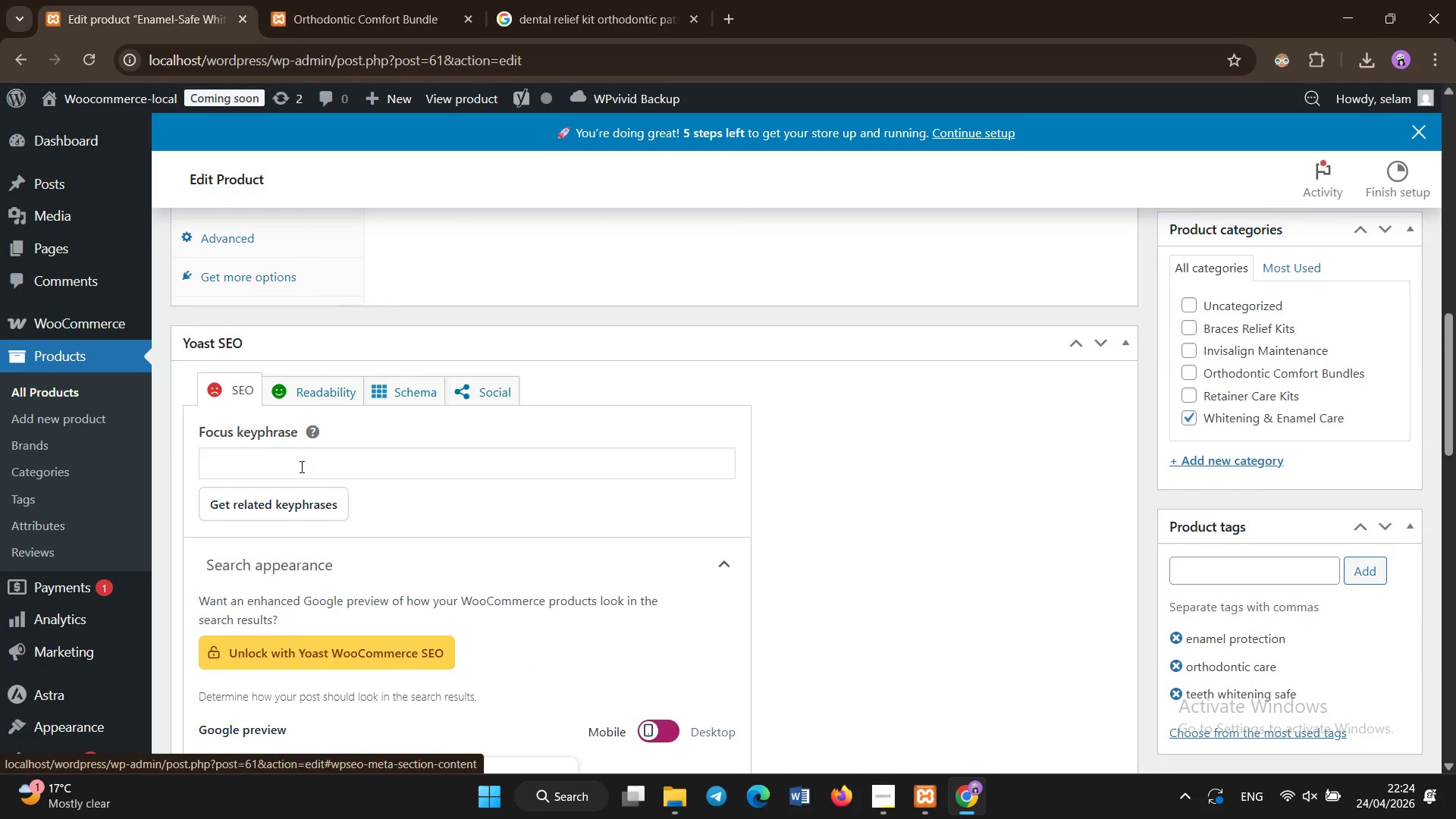 
scroll: coordinate [336, 612], scroll_direction: down, amount: 5.0
 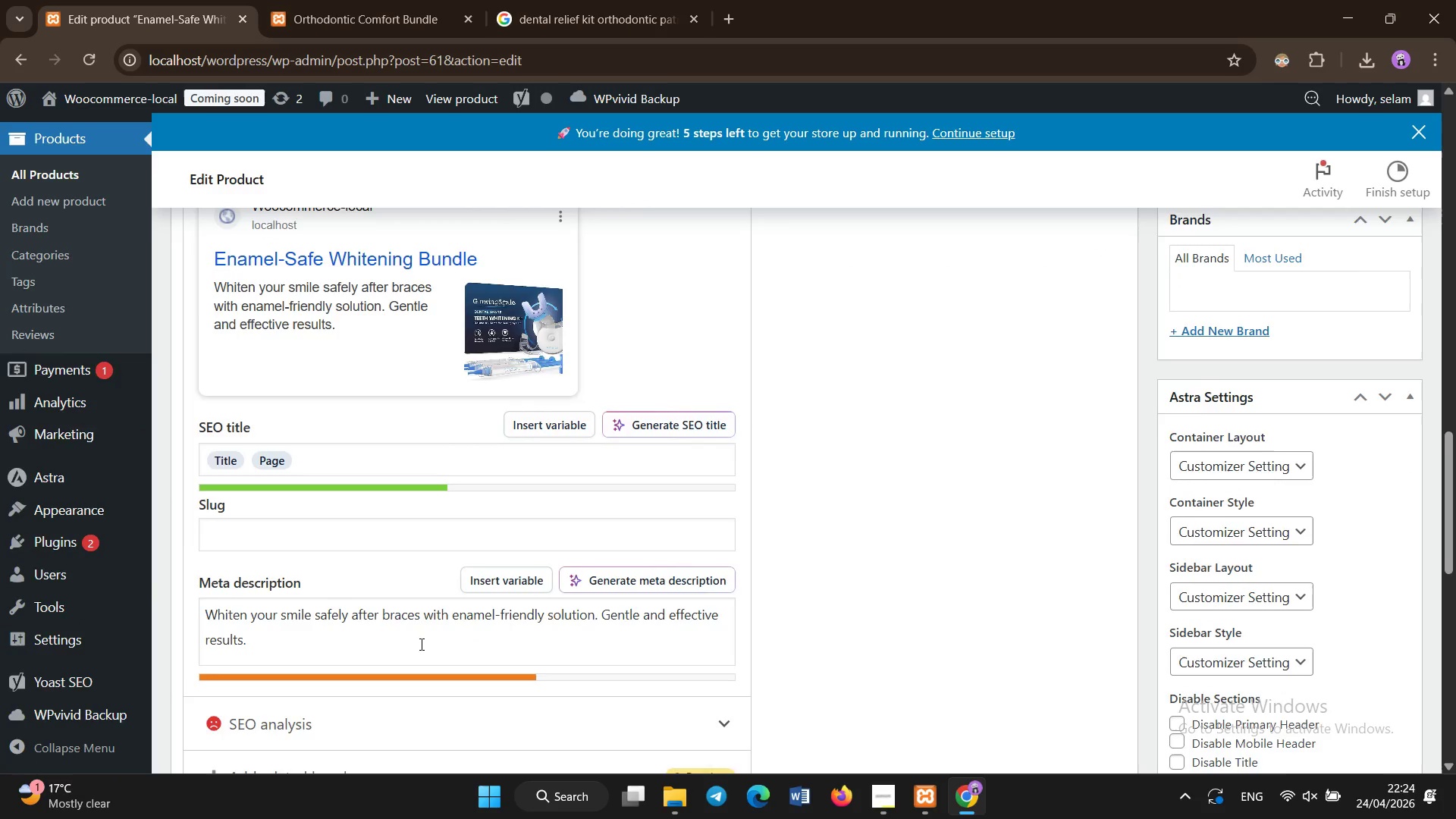 
scroll: coordinate [402, 435], scroll_direction: up, amount: 5.0
 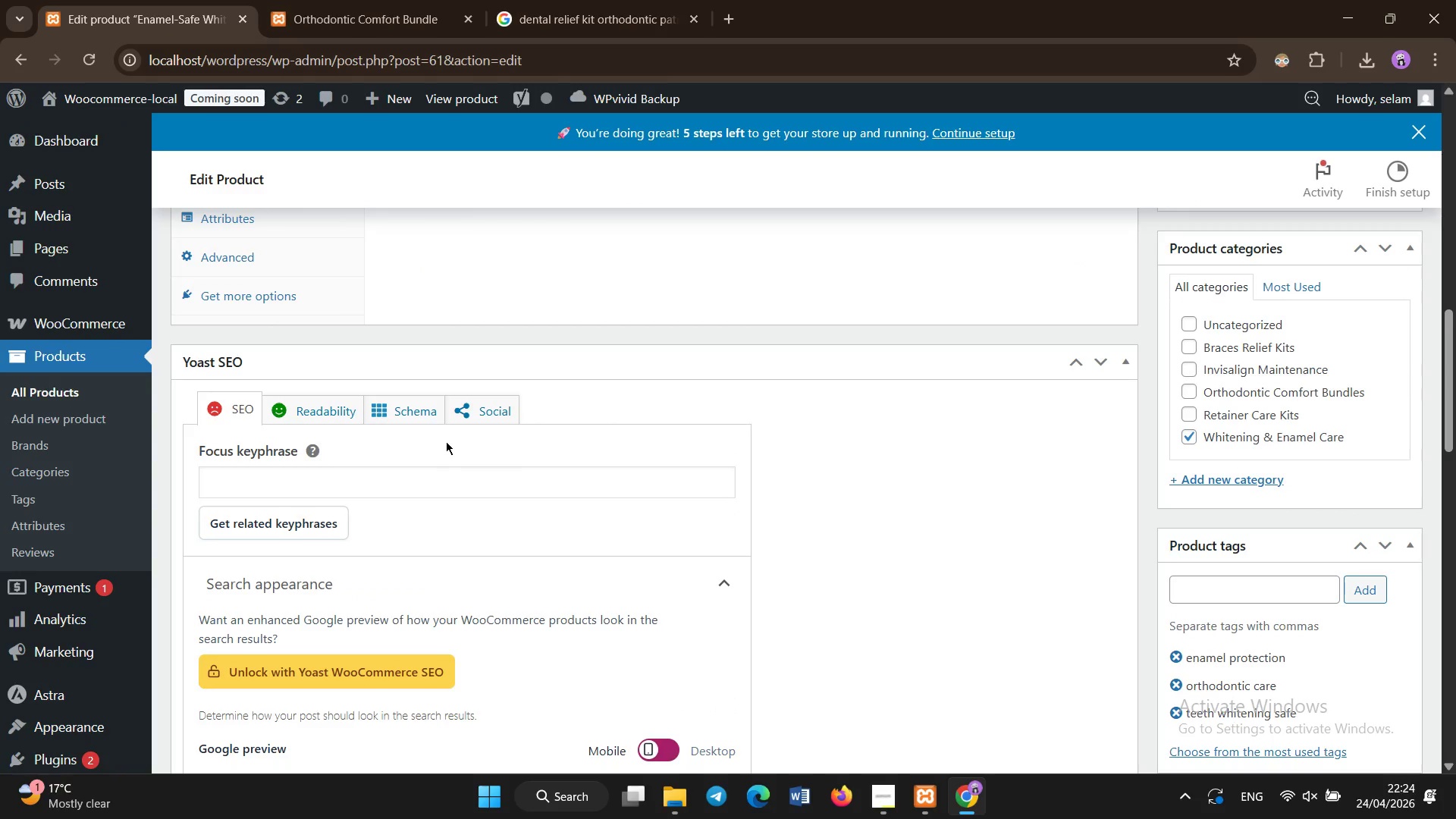 
left_click([428, 415])
 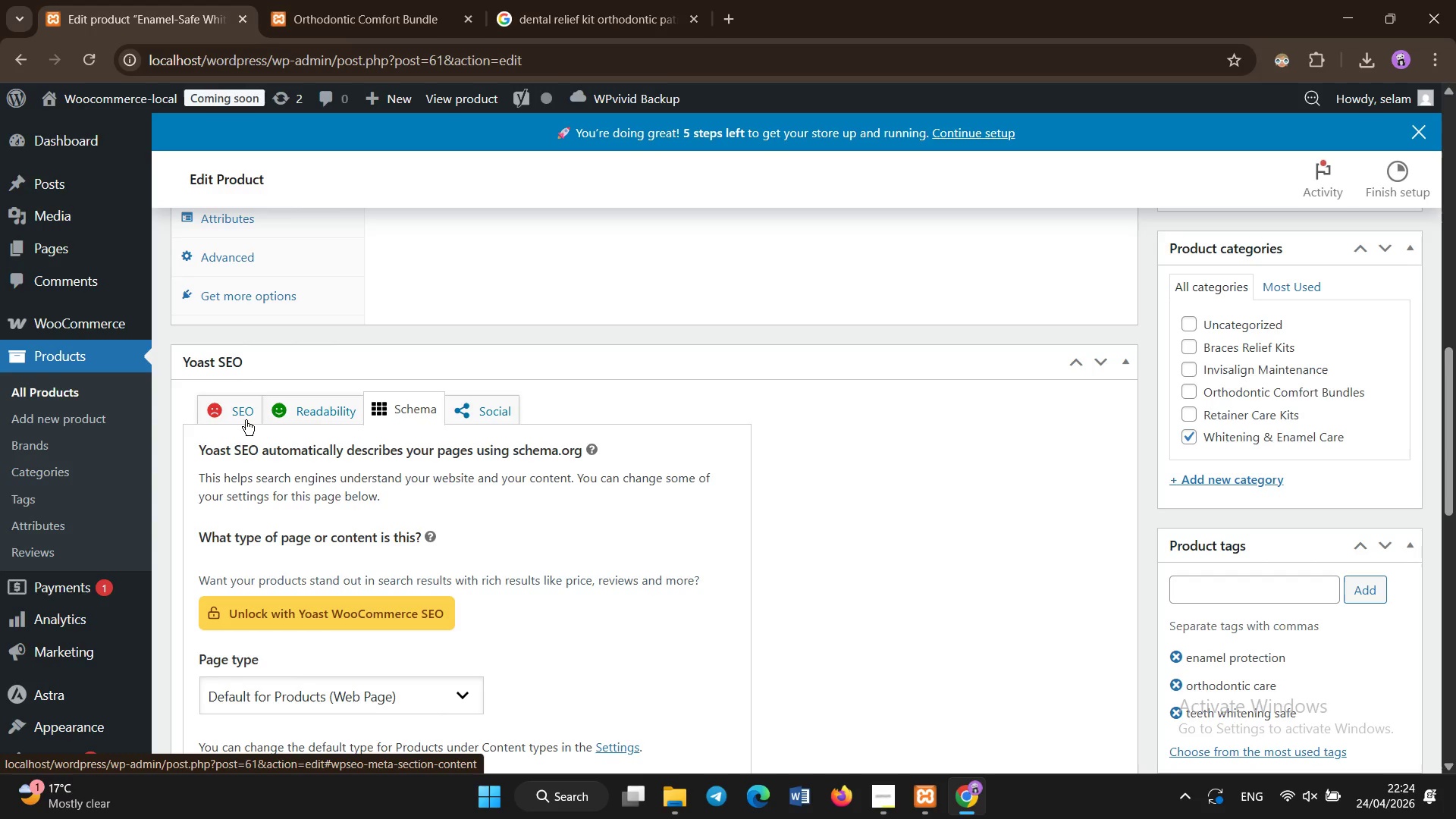 
left_click([235, 421])
 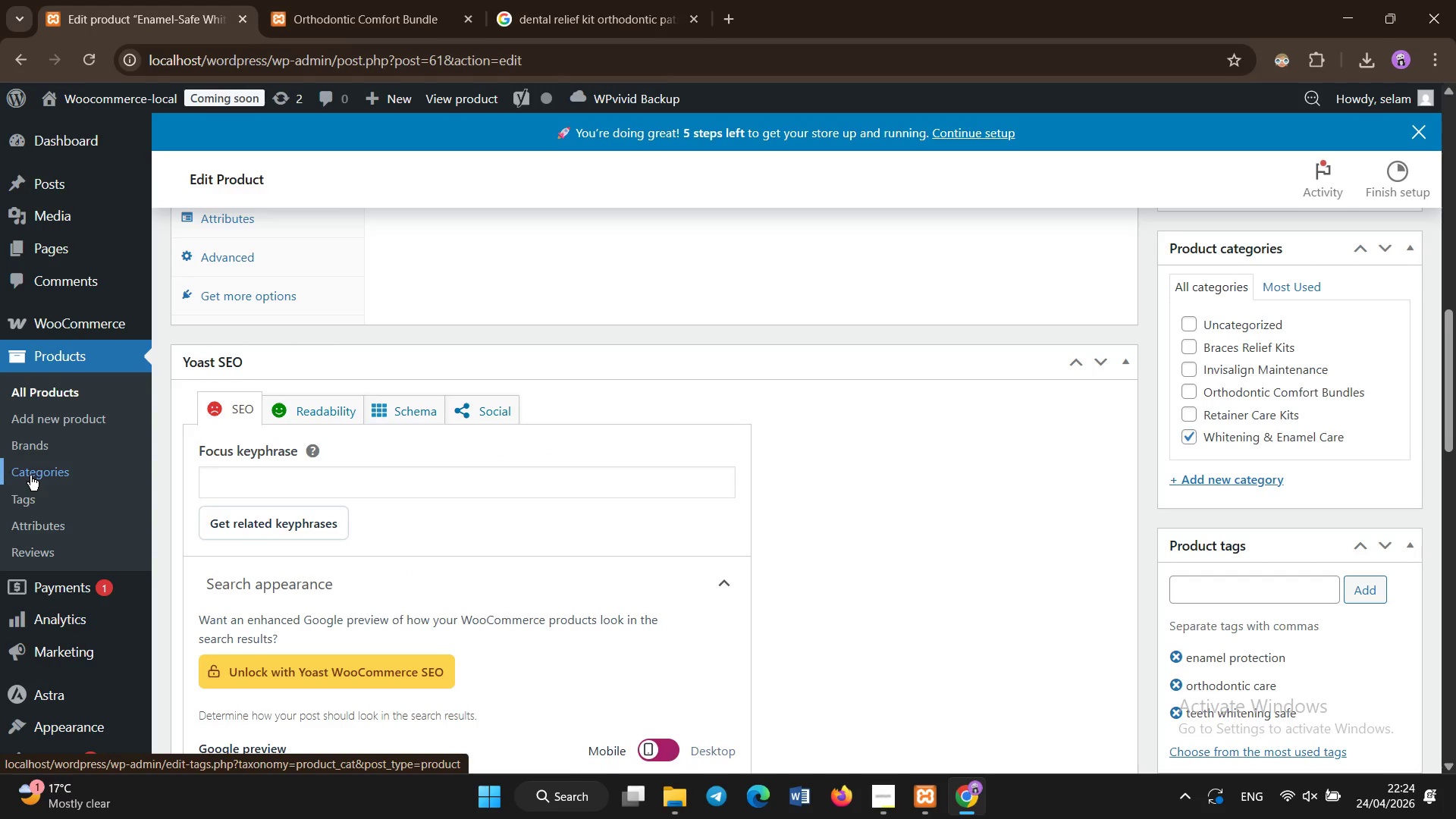 
left_click([30, 472])
 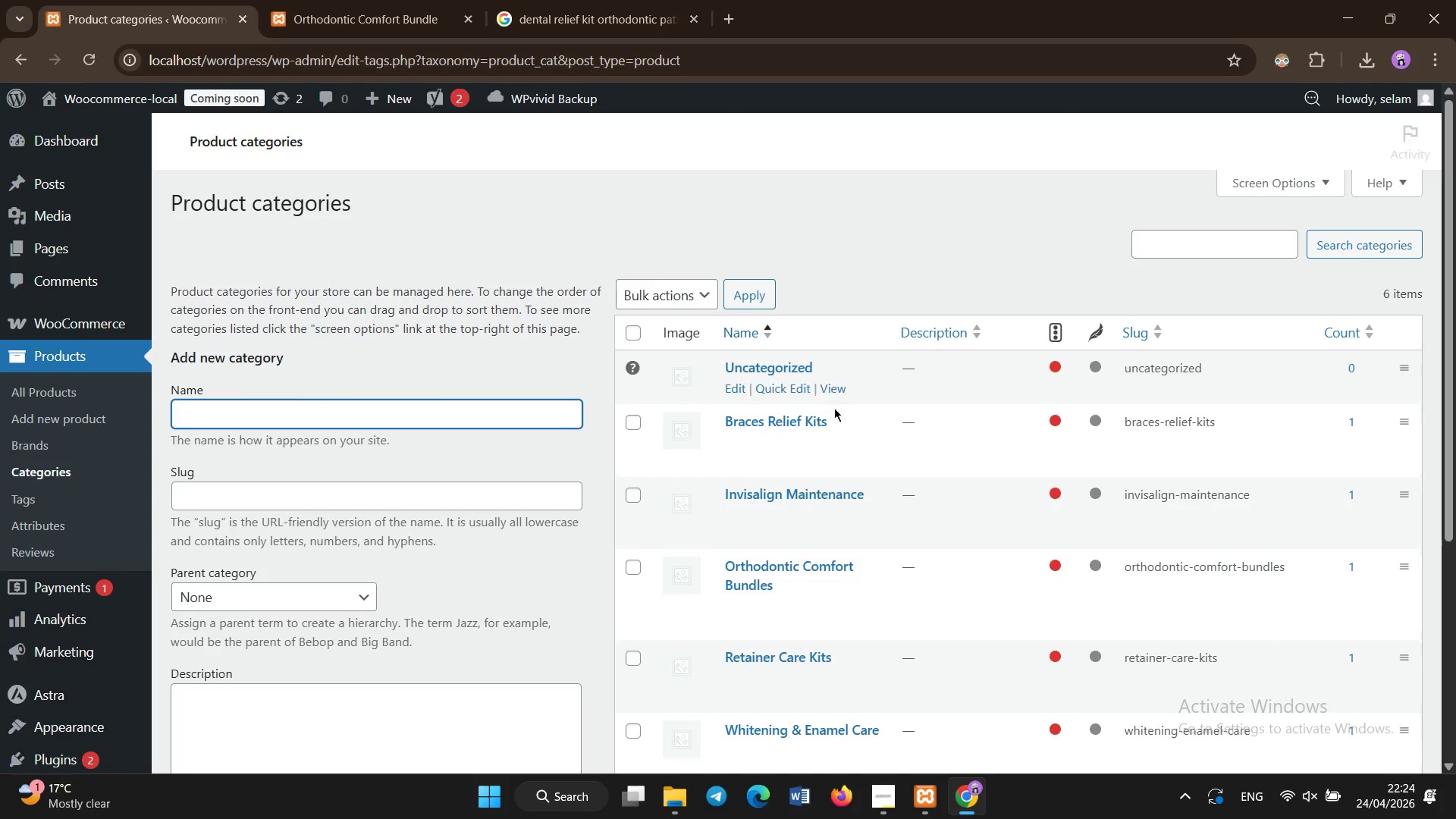 
scroll: coordinate [692, 411], scroll_direction: down, amount: 2.0
 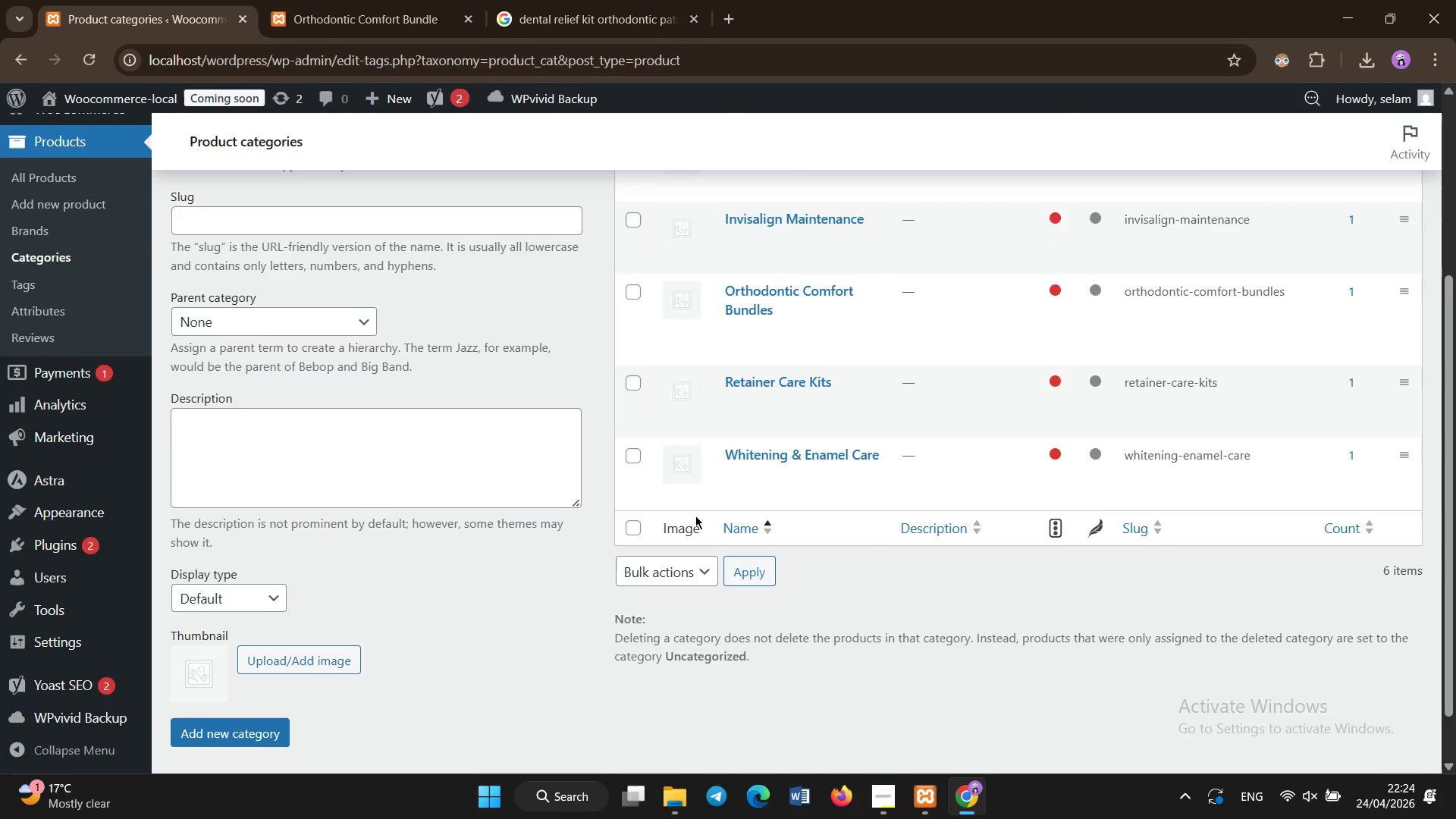 
scroll: coordinate [642, 470], scroll_direction: up, amount: 1.0
 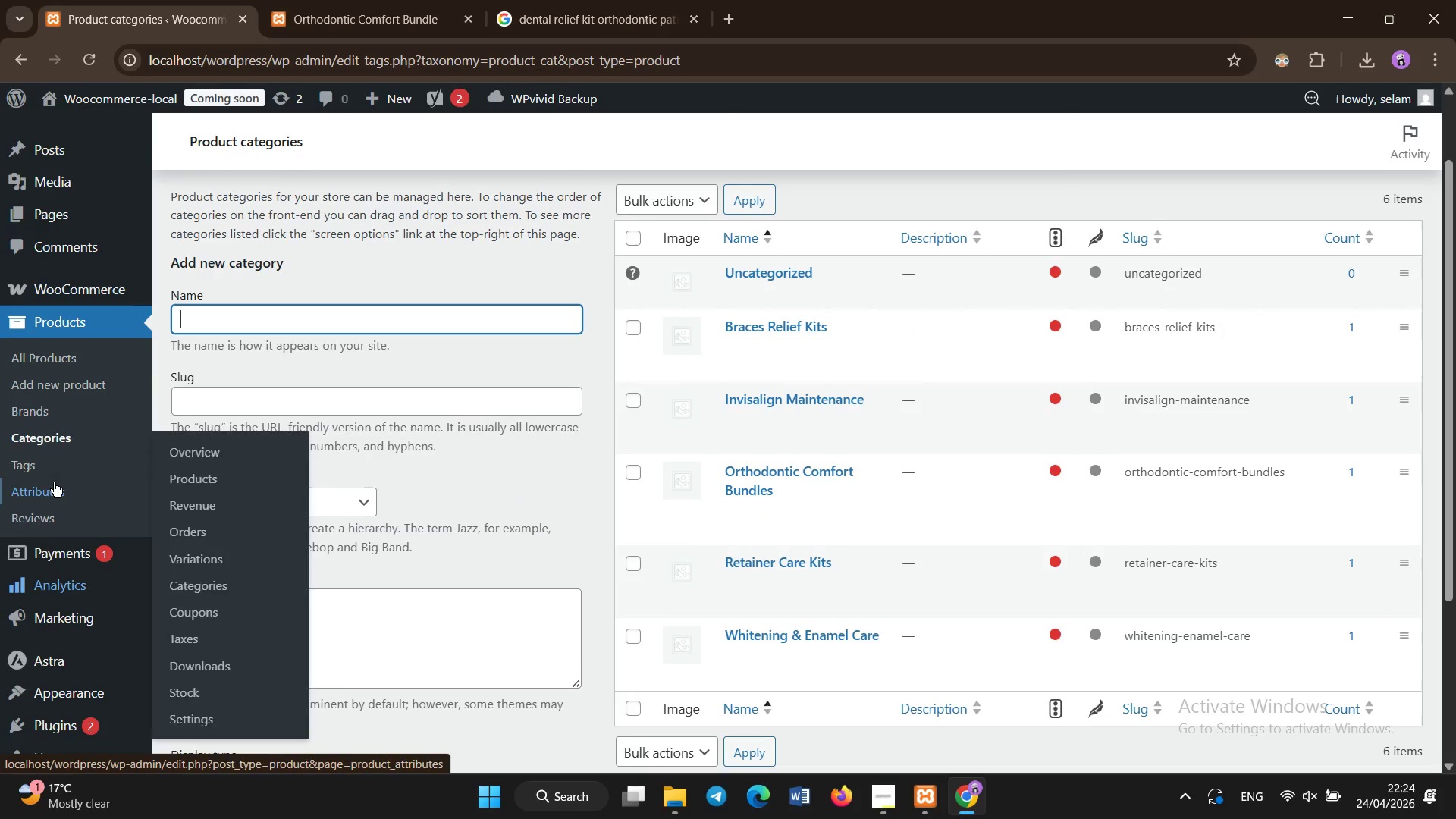 
left_click([55, 474])
 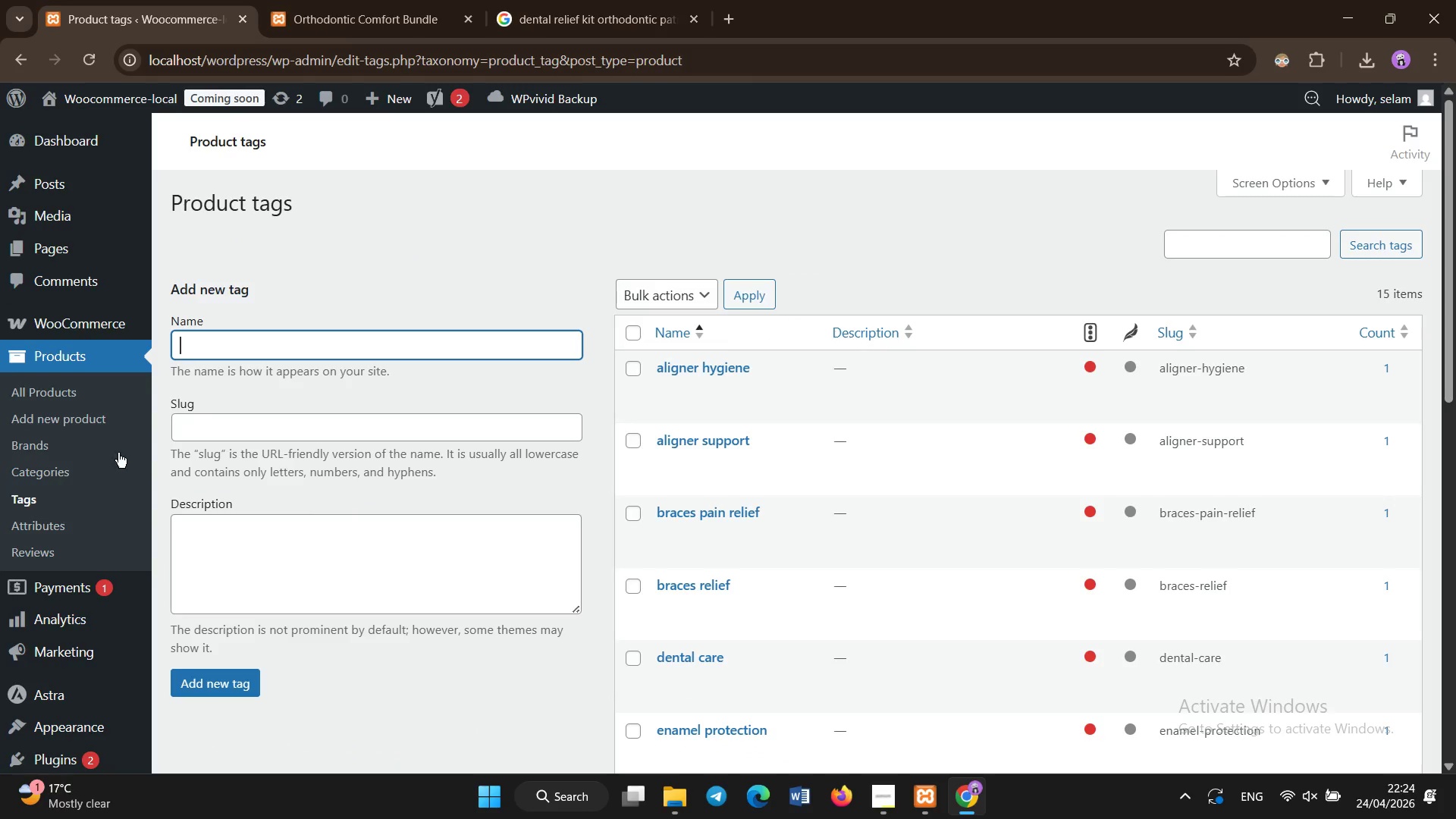 
wait(5.67)
 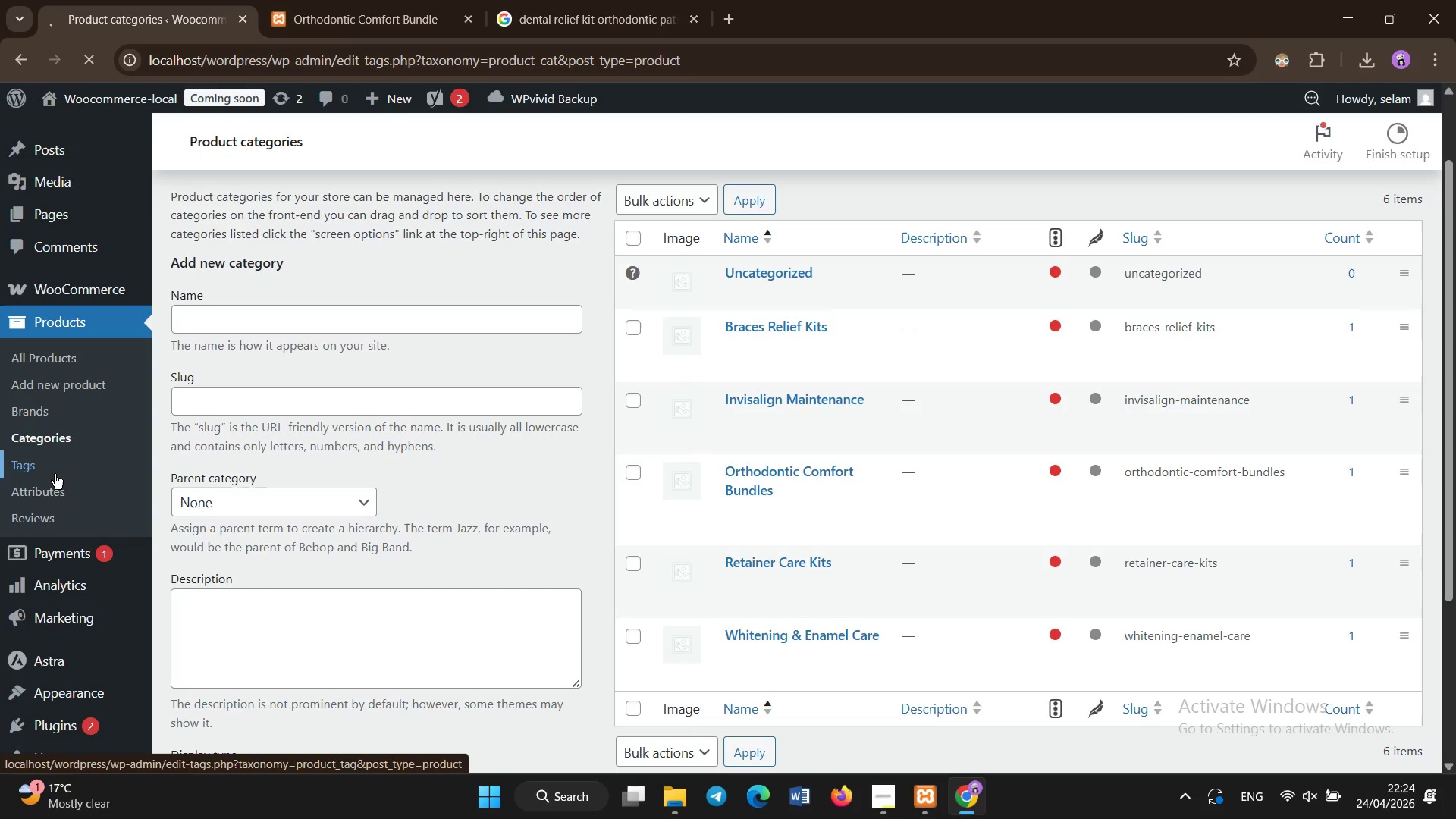 
scroll: coordinate [674, 549], scroll_direction: down, amount: 8.0
 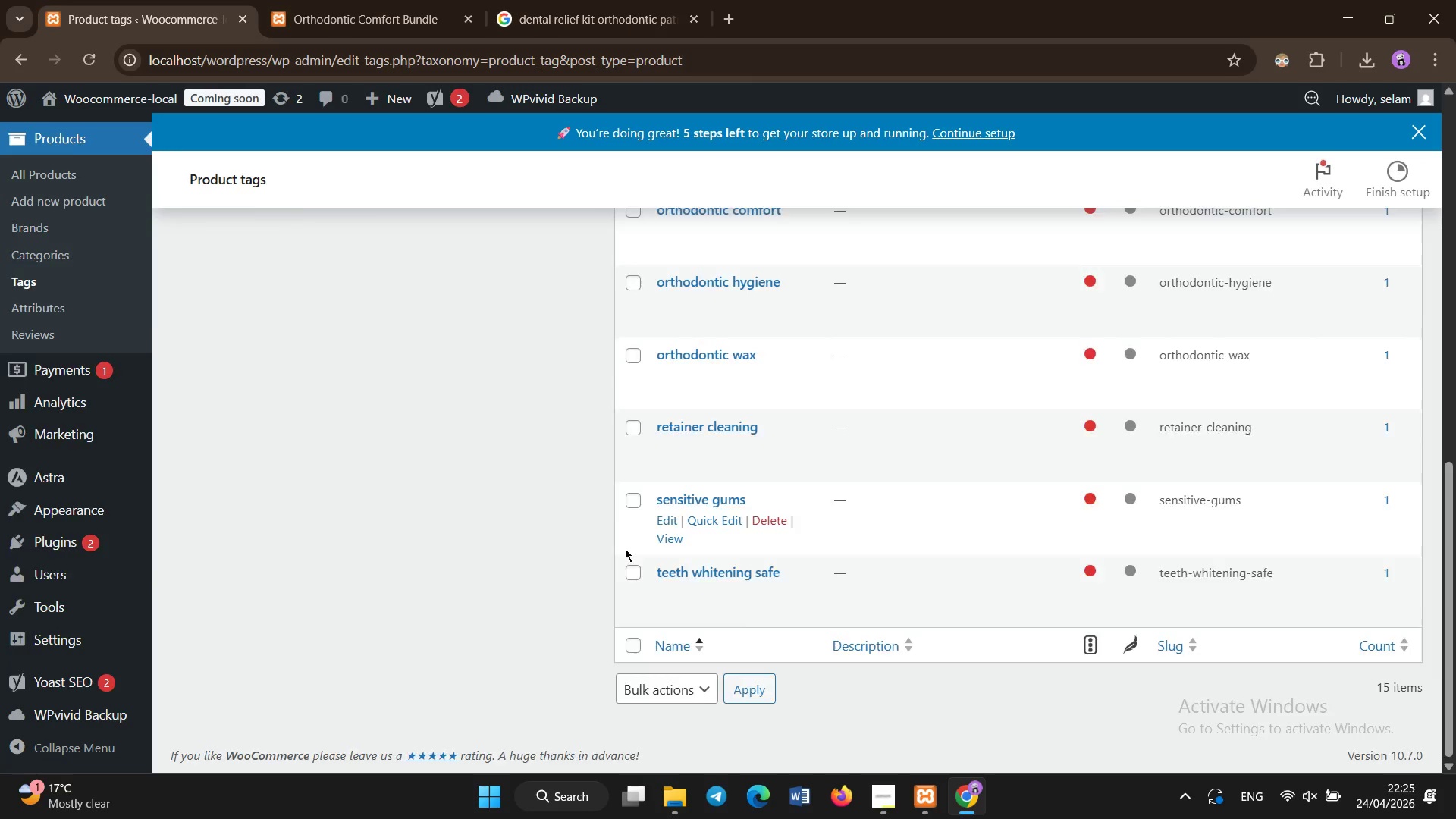 
scroll: coordinate [314, 453], scroll_direction: up, amount: 7.0
 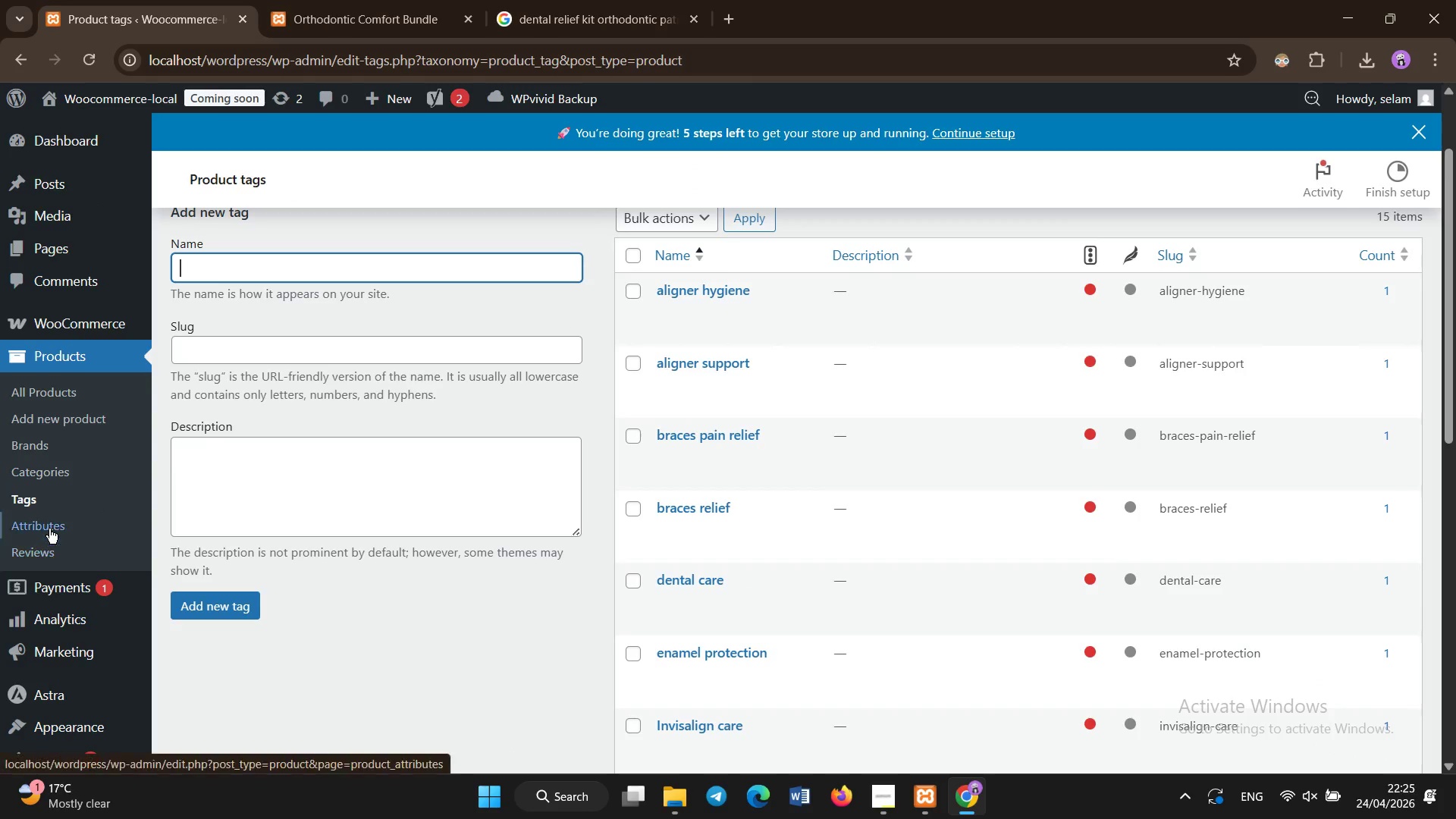 
left_click([49, 529])
 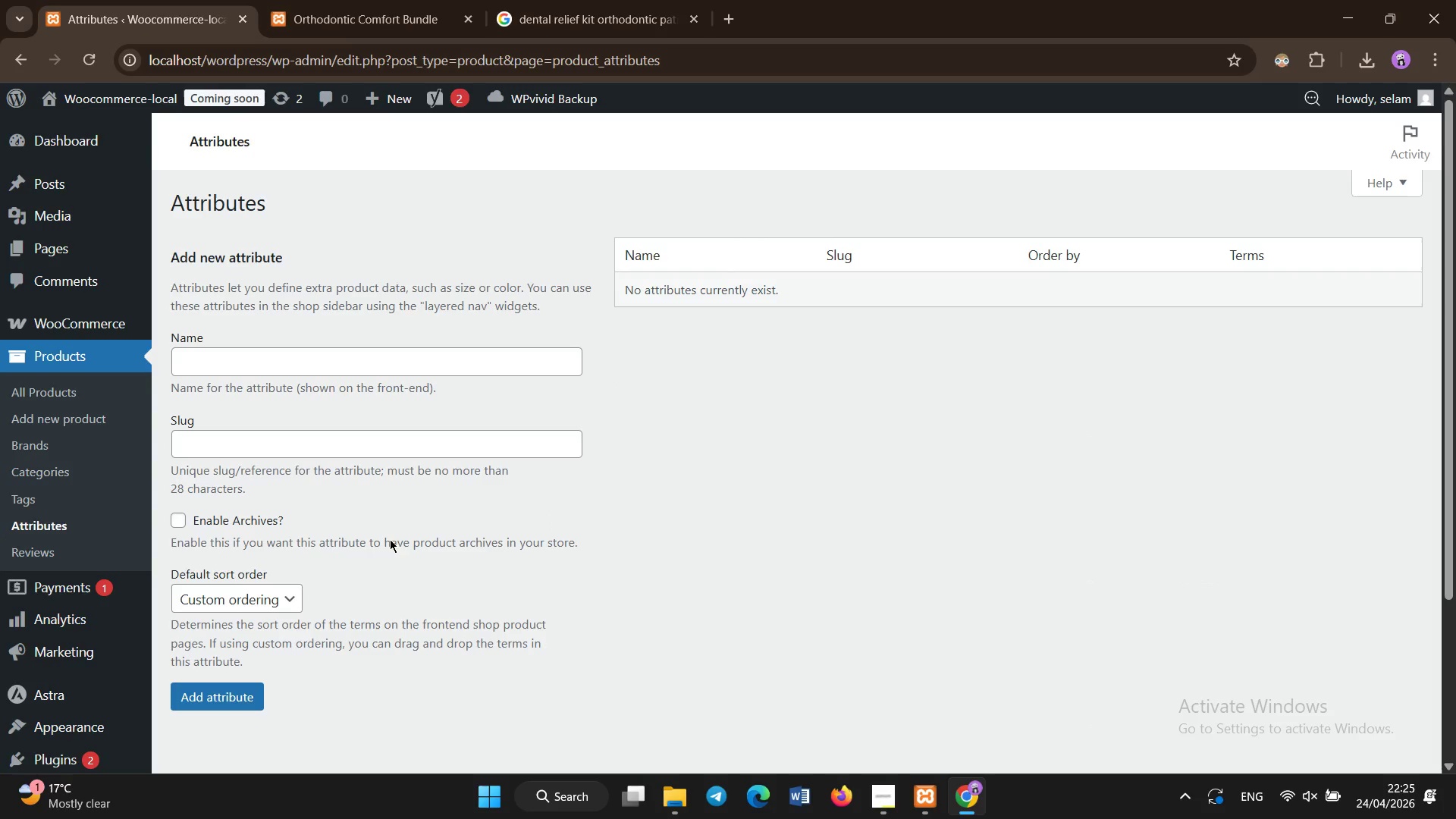 
wait(5.64)
 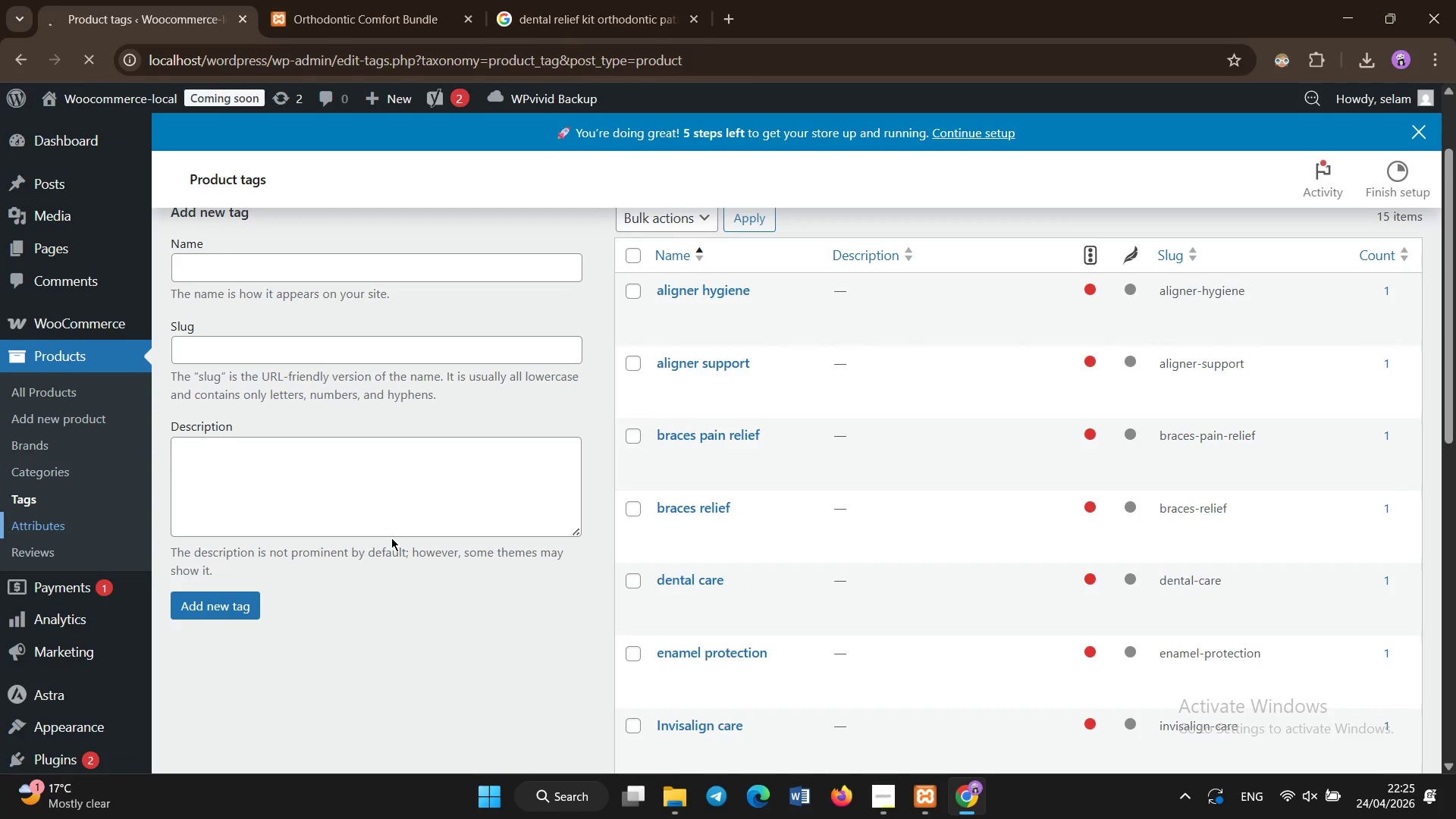 
scroll: coordinate [60, 548], scroll_direction: down, amount: 2.0
 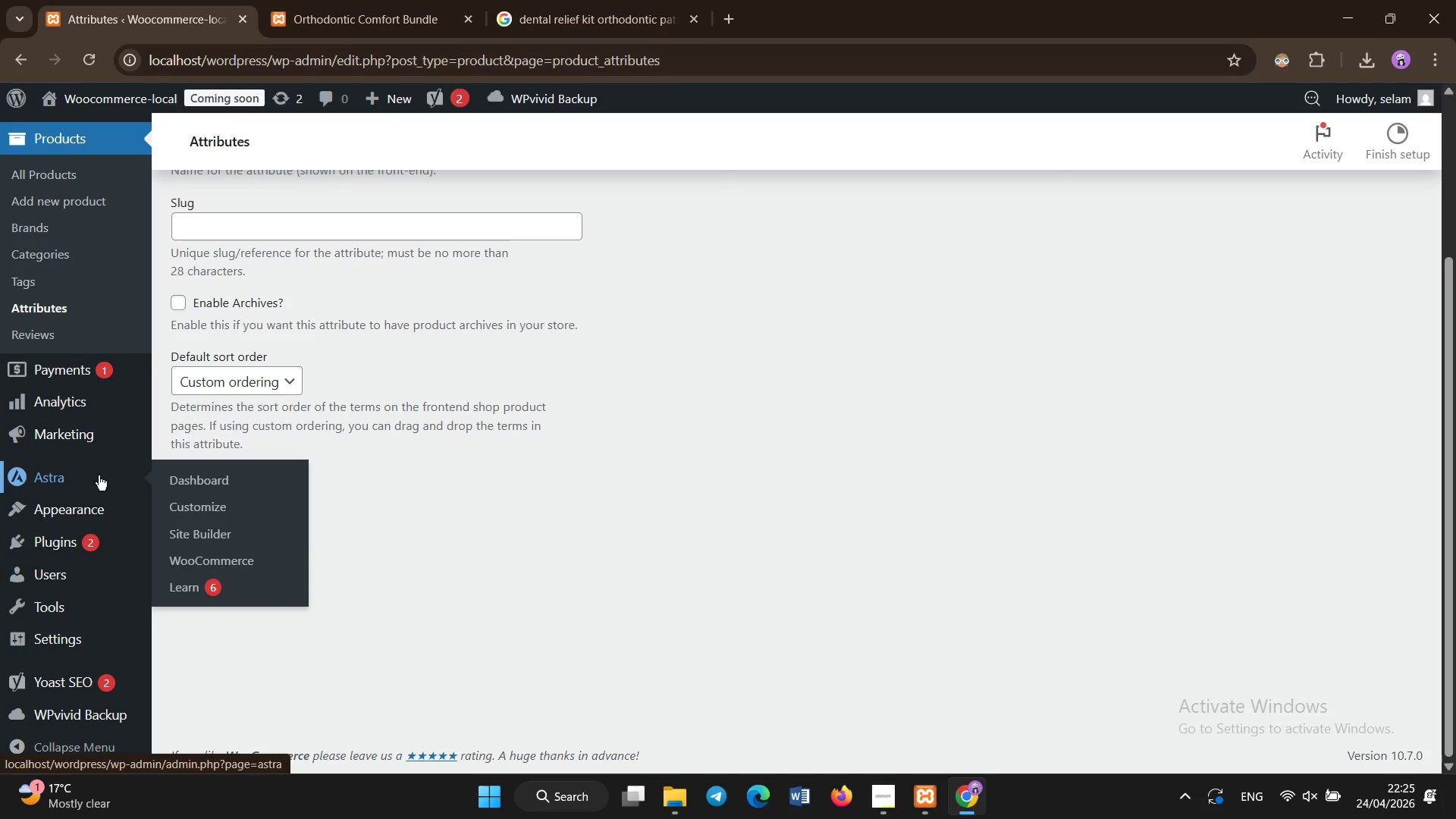 
mouse_move([124, 523])
 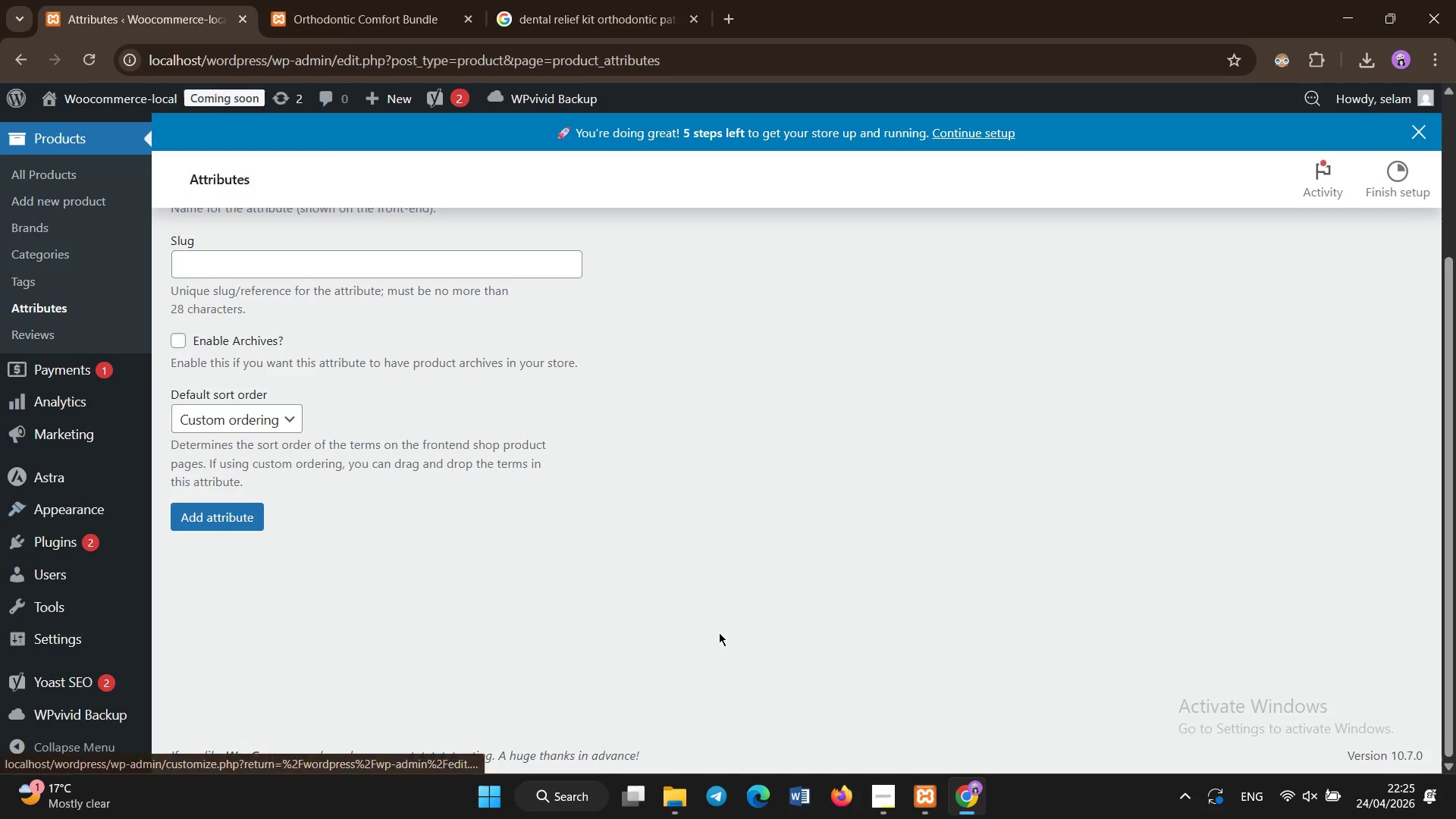 
left_click([719, 632])
 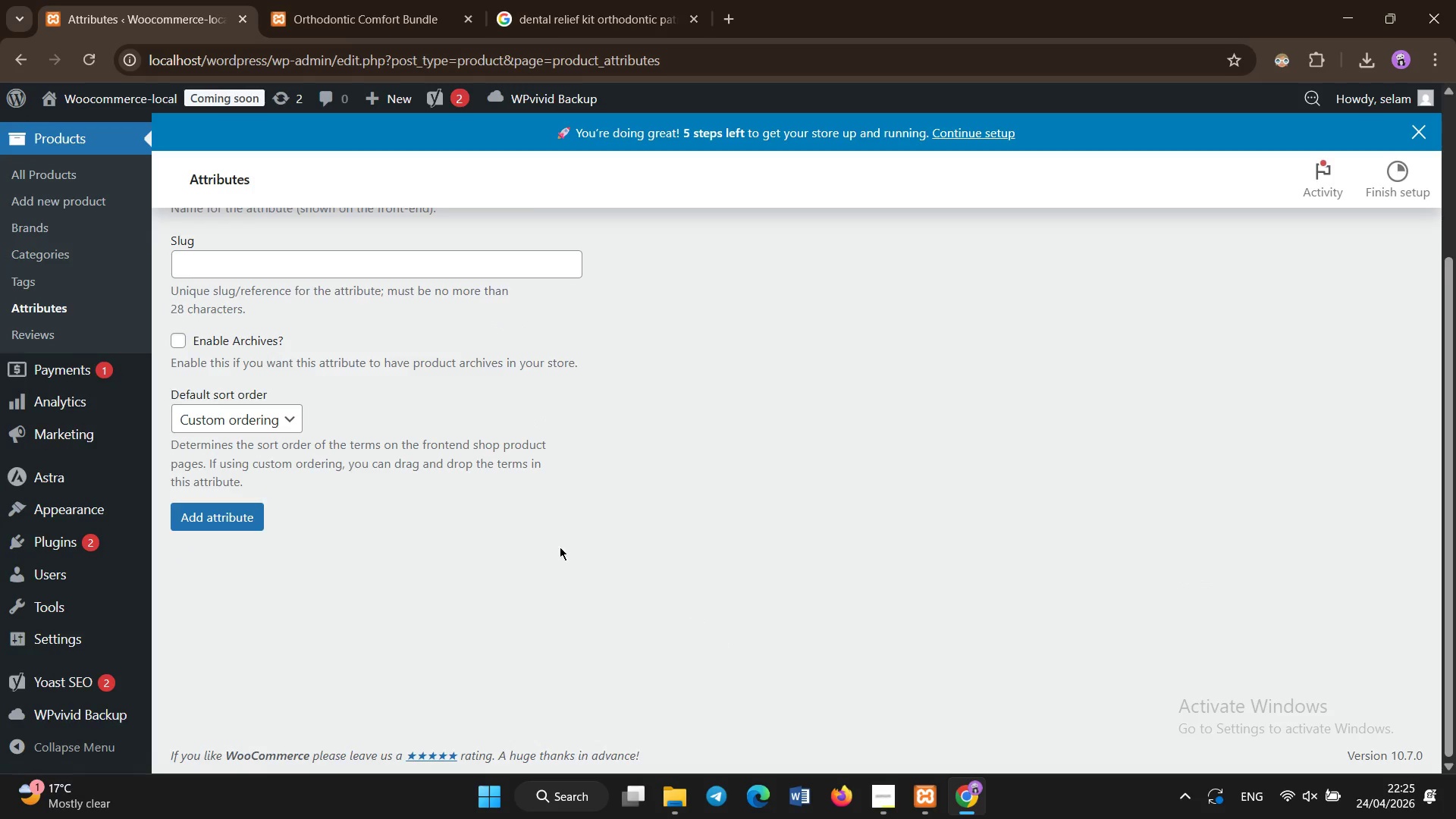 
scroll: coordinate [315, 454], scroll_direction: up, amount: 1.0
 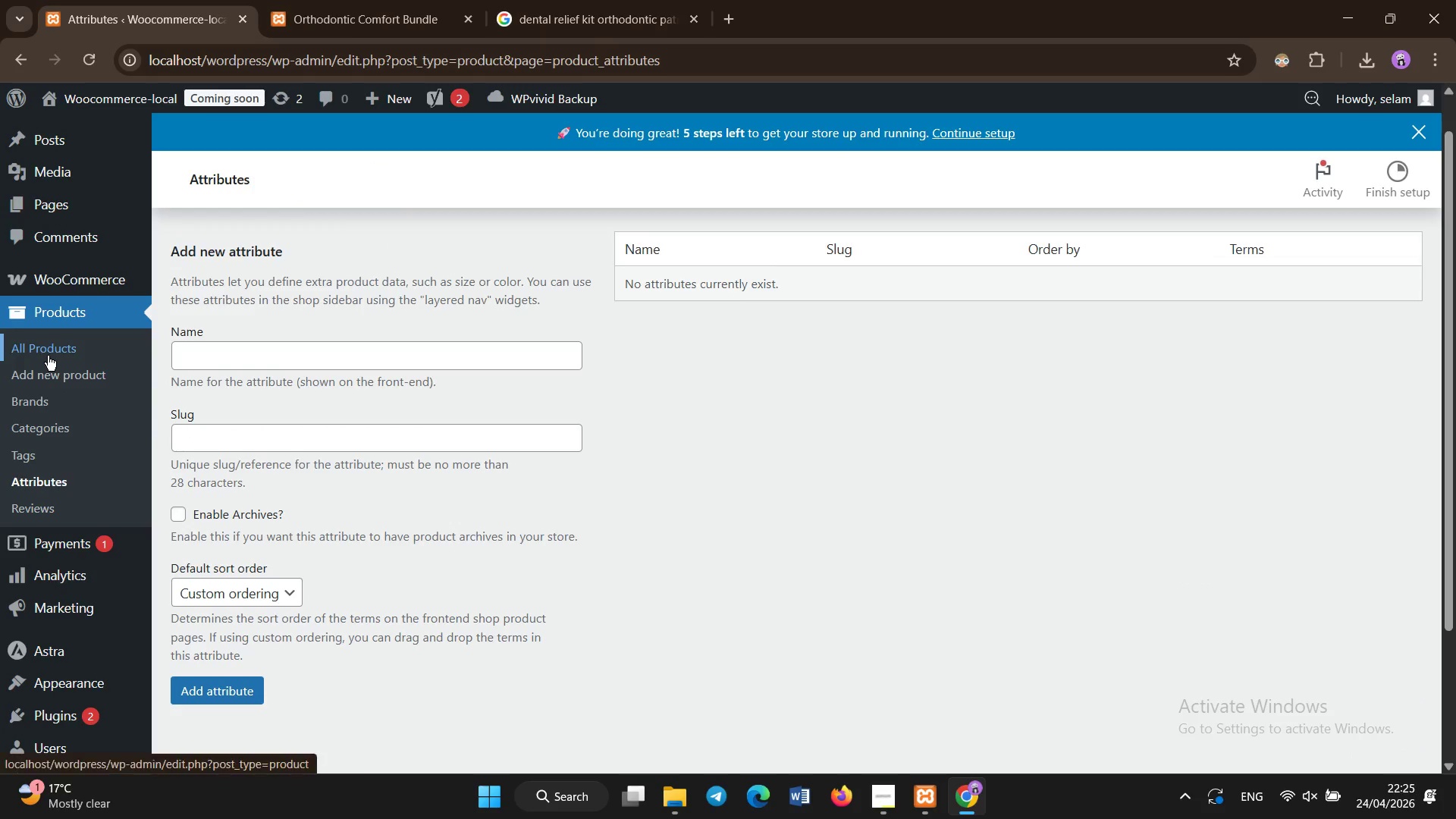 
left_click([48, 356])
 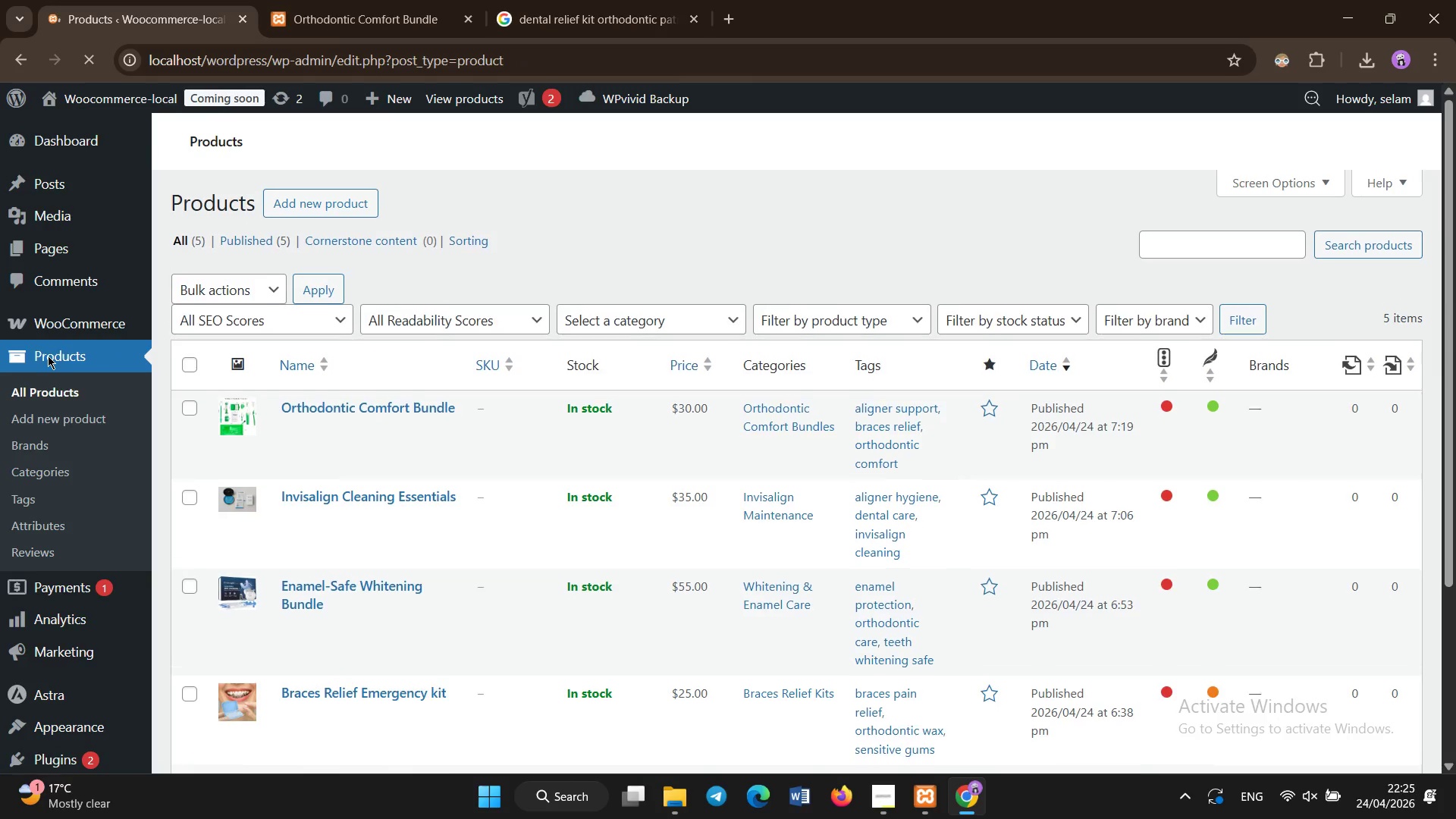 
left_click([354, 28])
 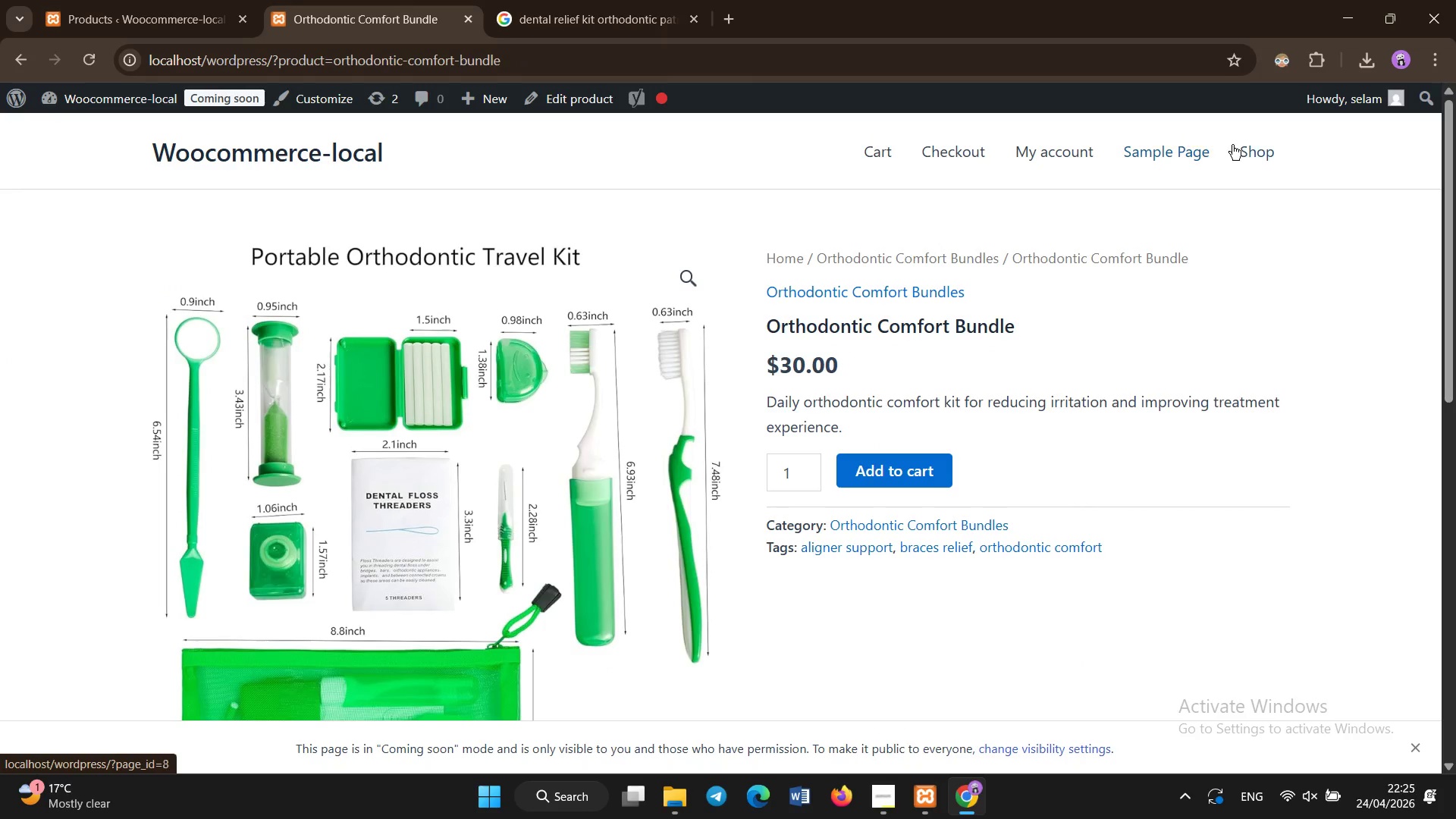 
left_click([1178, 155])
 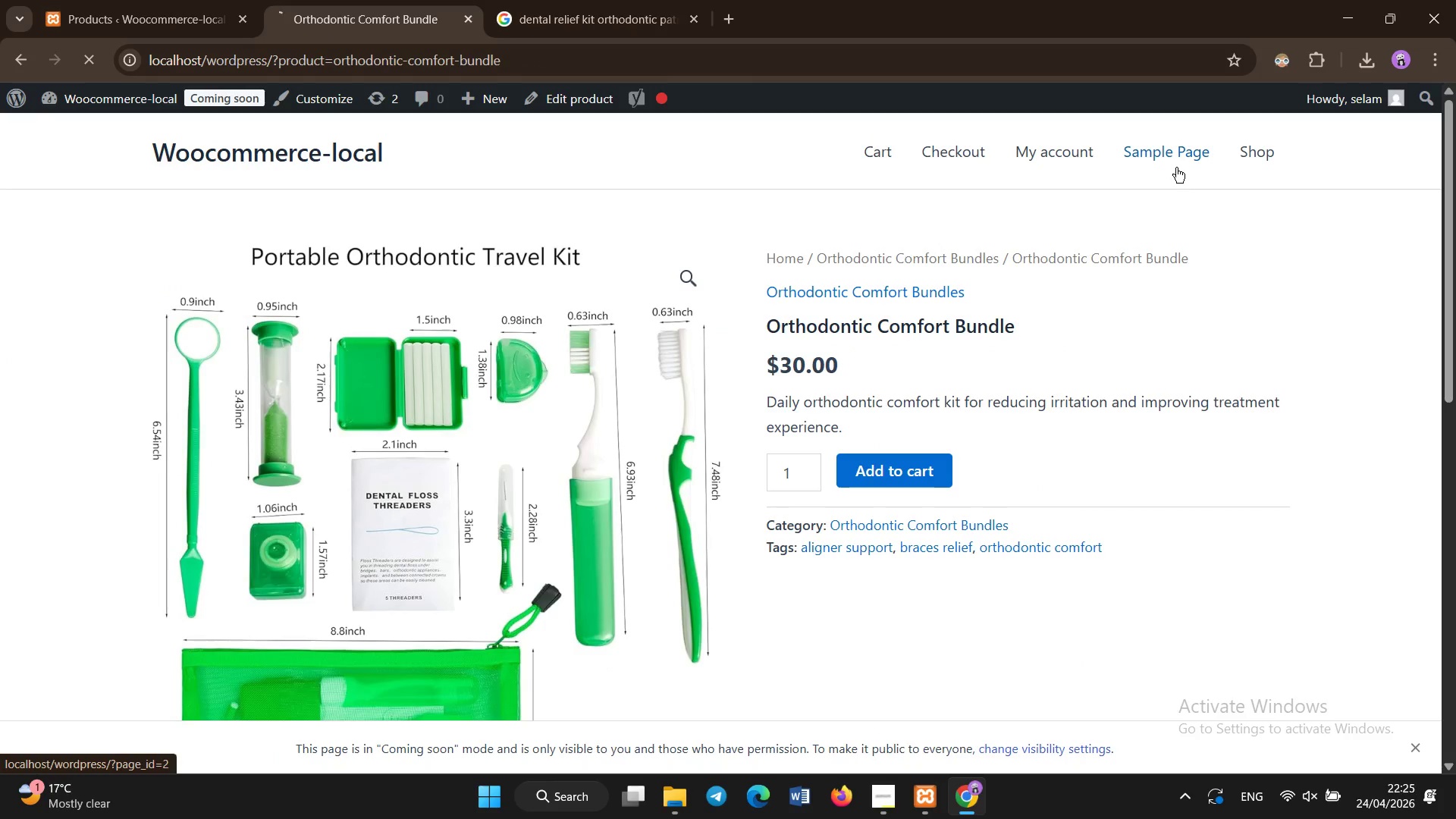 
left_click([1249, 149])
 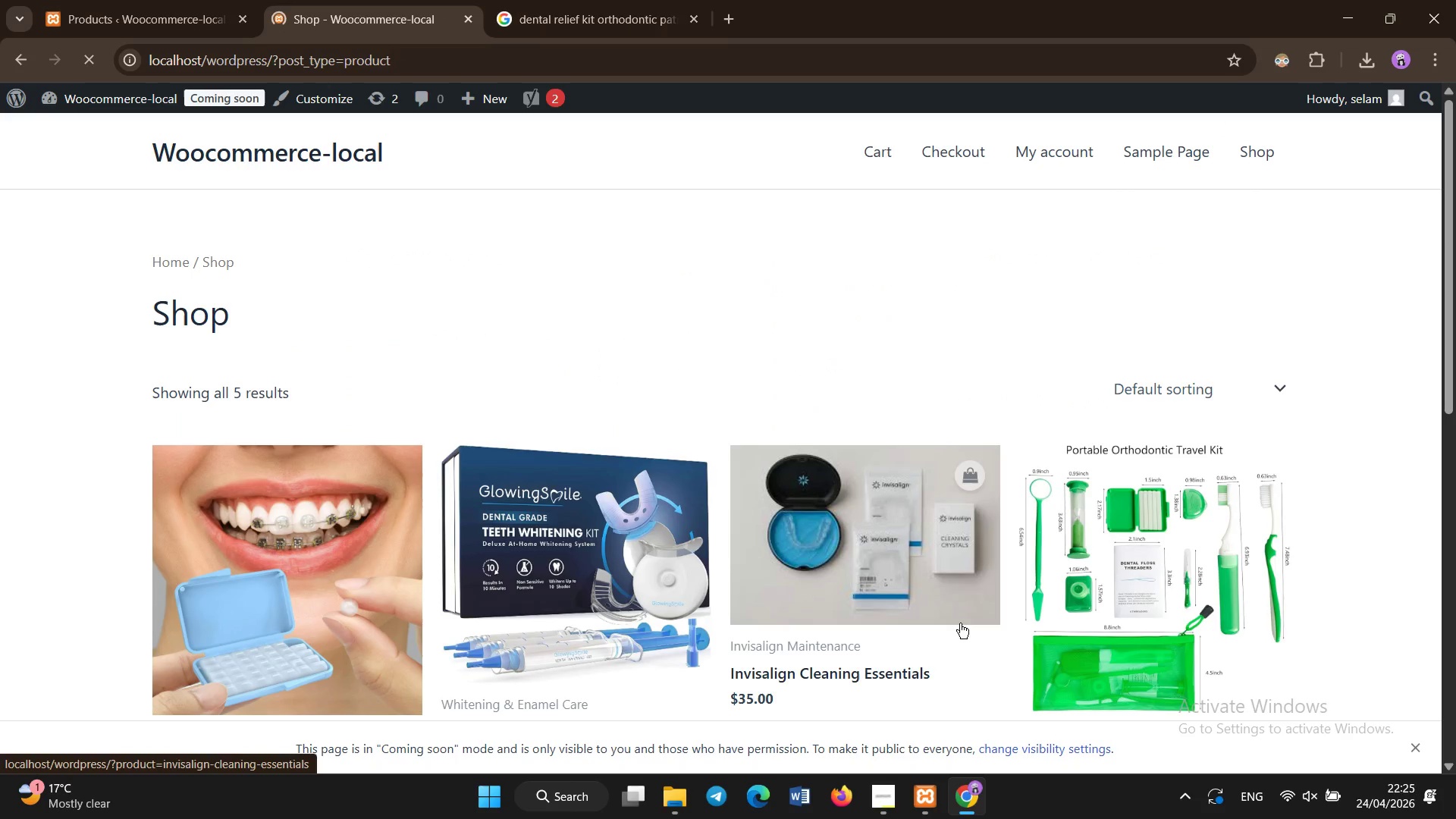 
scroll: coordinate [962, 620], scroll_direction: down, amount: 5.0
 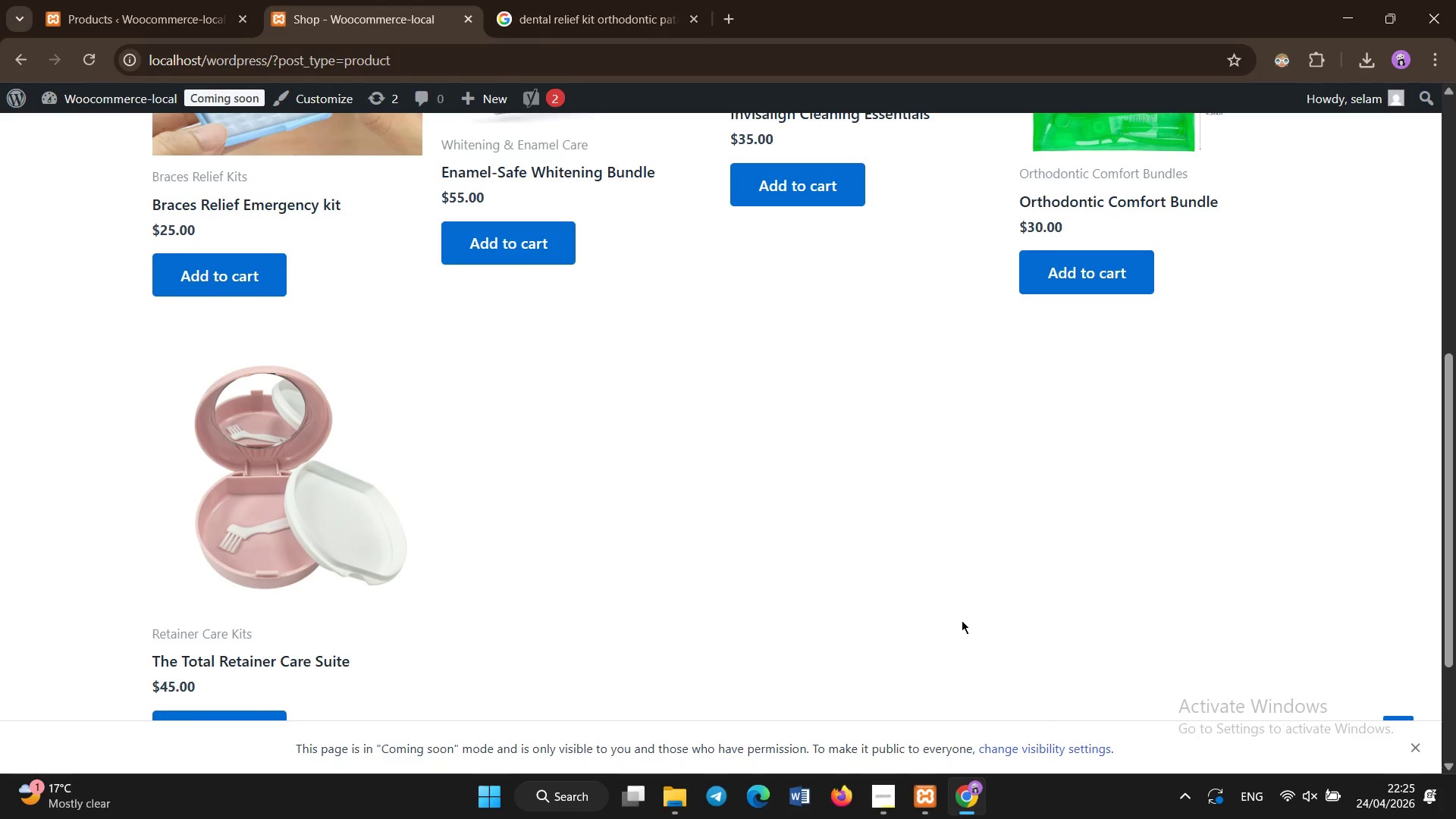 
scroll: coordinate [962, 620], scroll_direction: up, amount: 3.0
 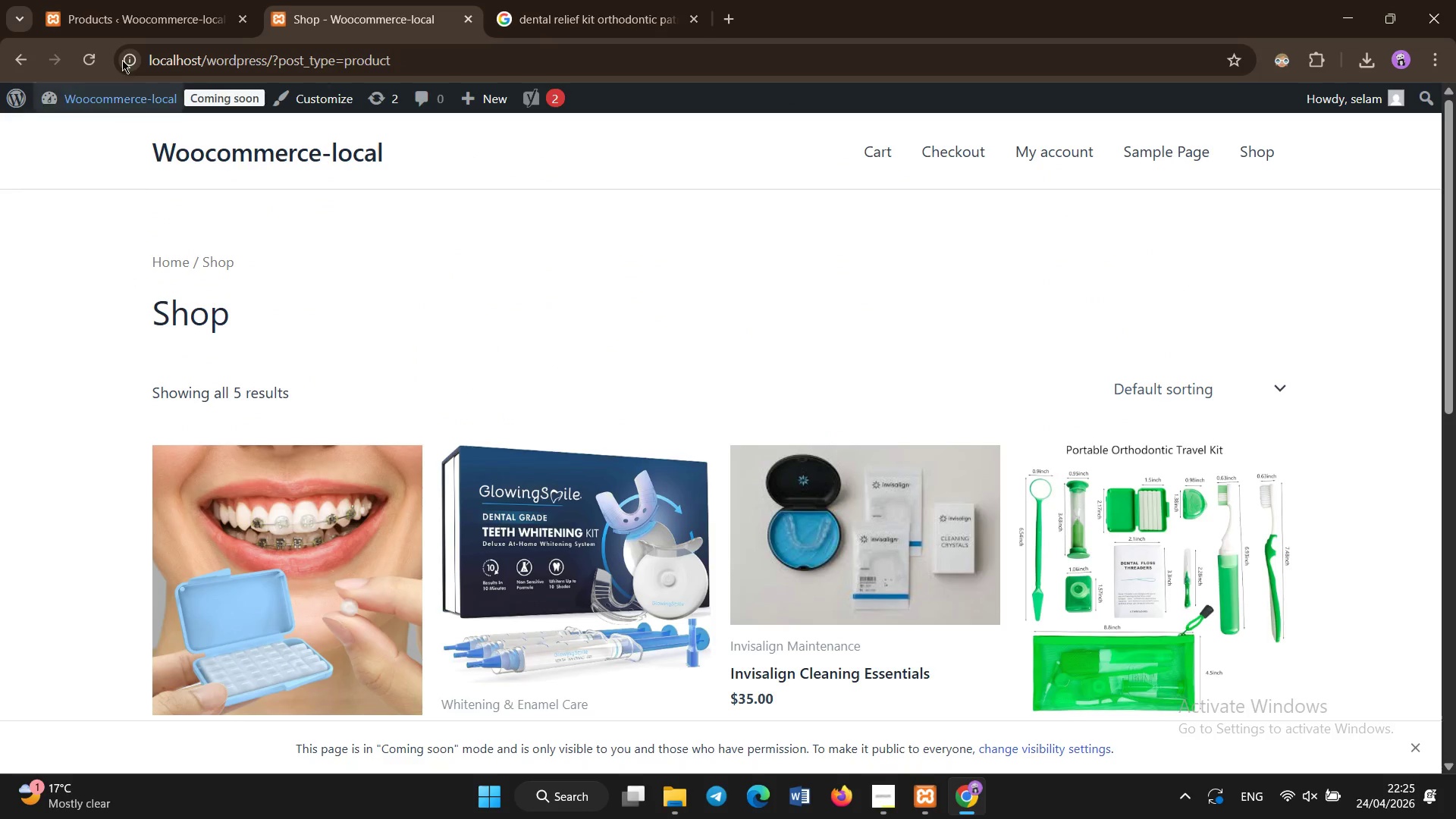 